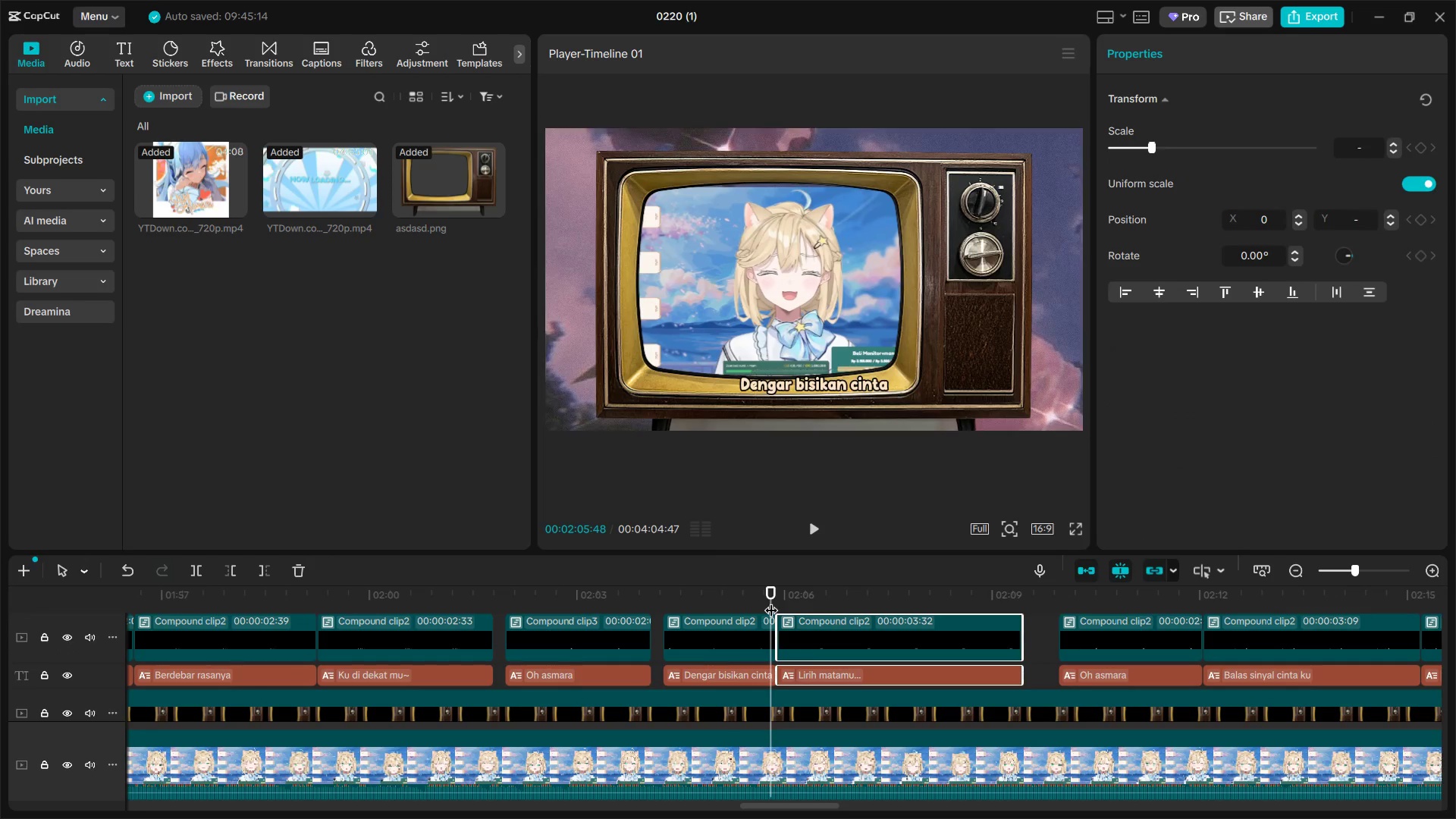 
key(Space)
 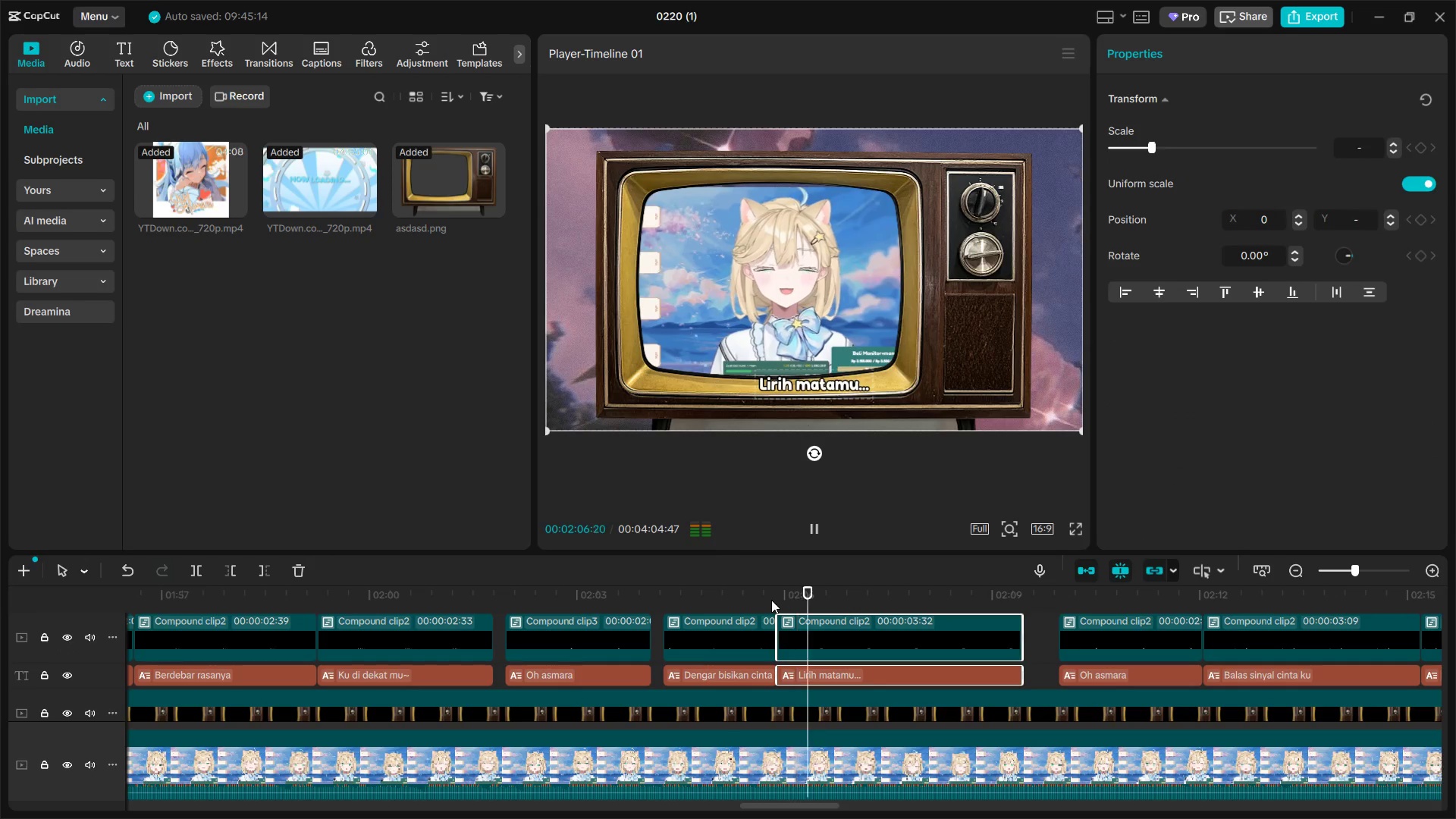 
left_click([746, 589])
 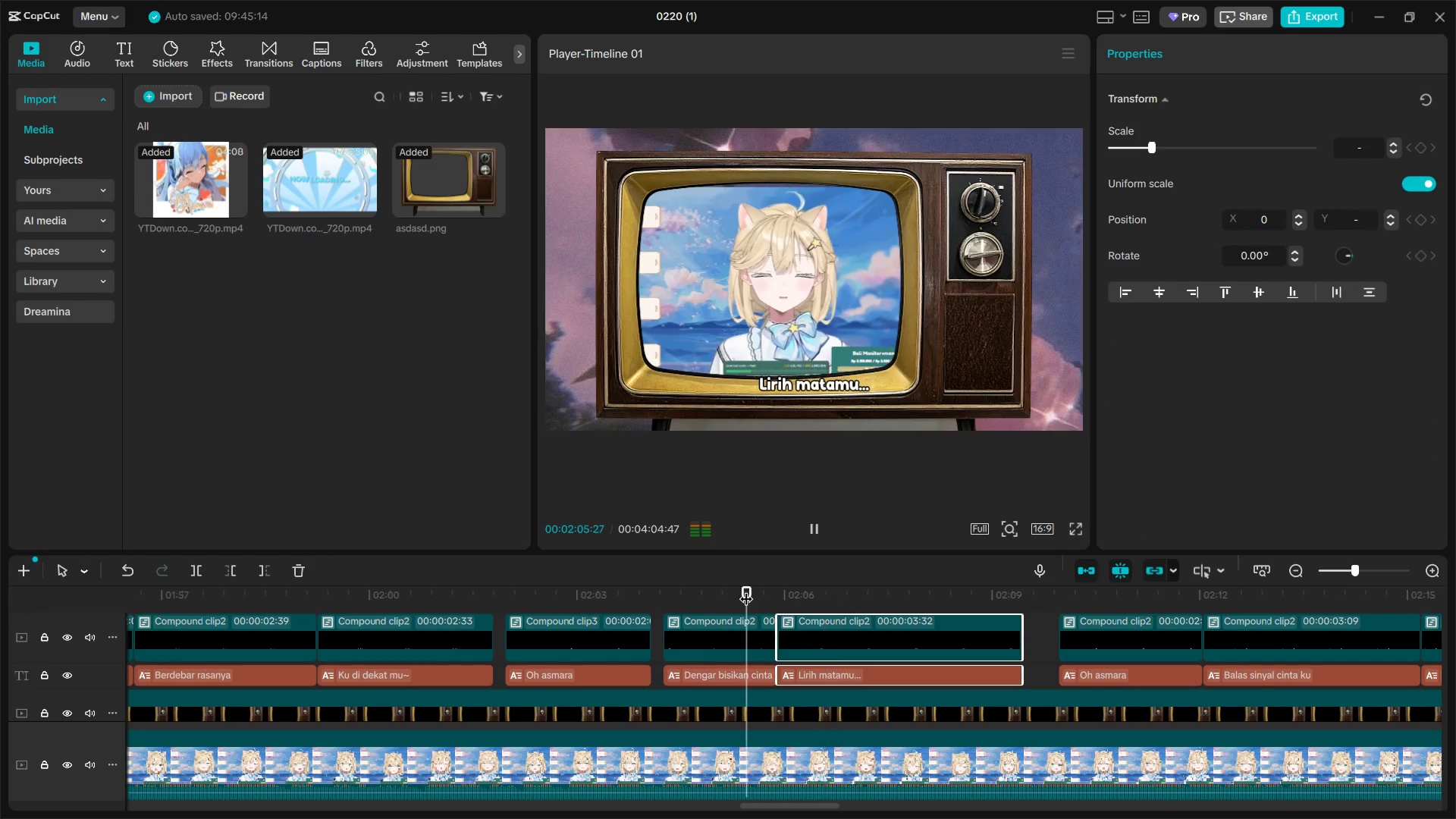 
key(Space)
 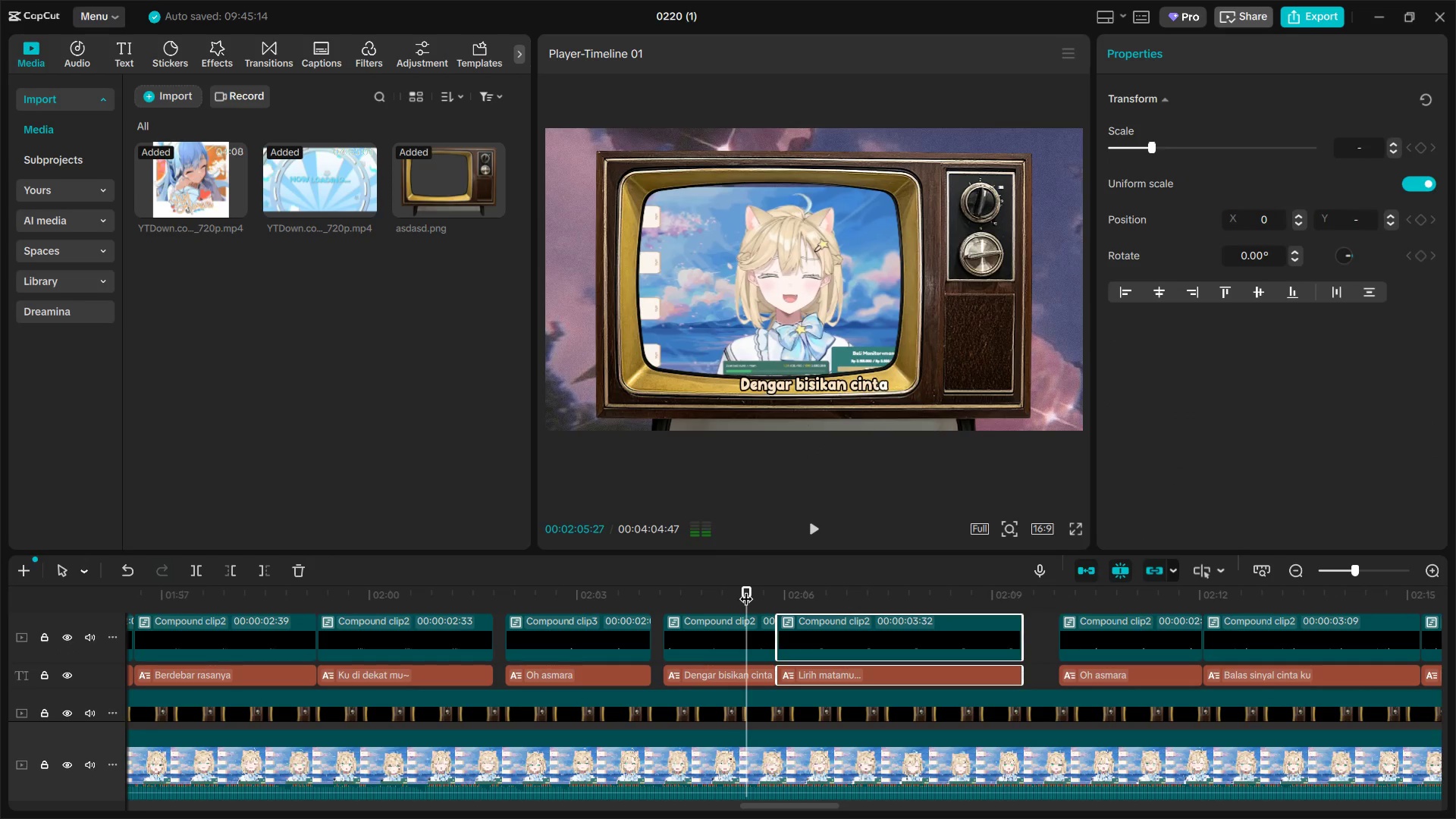 
key(Space)
 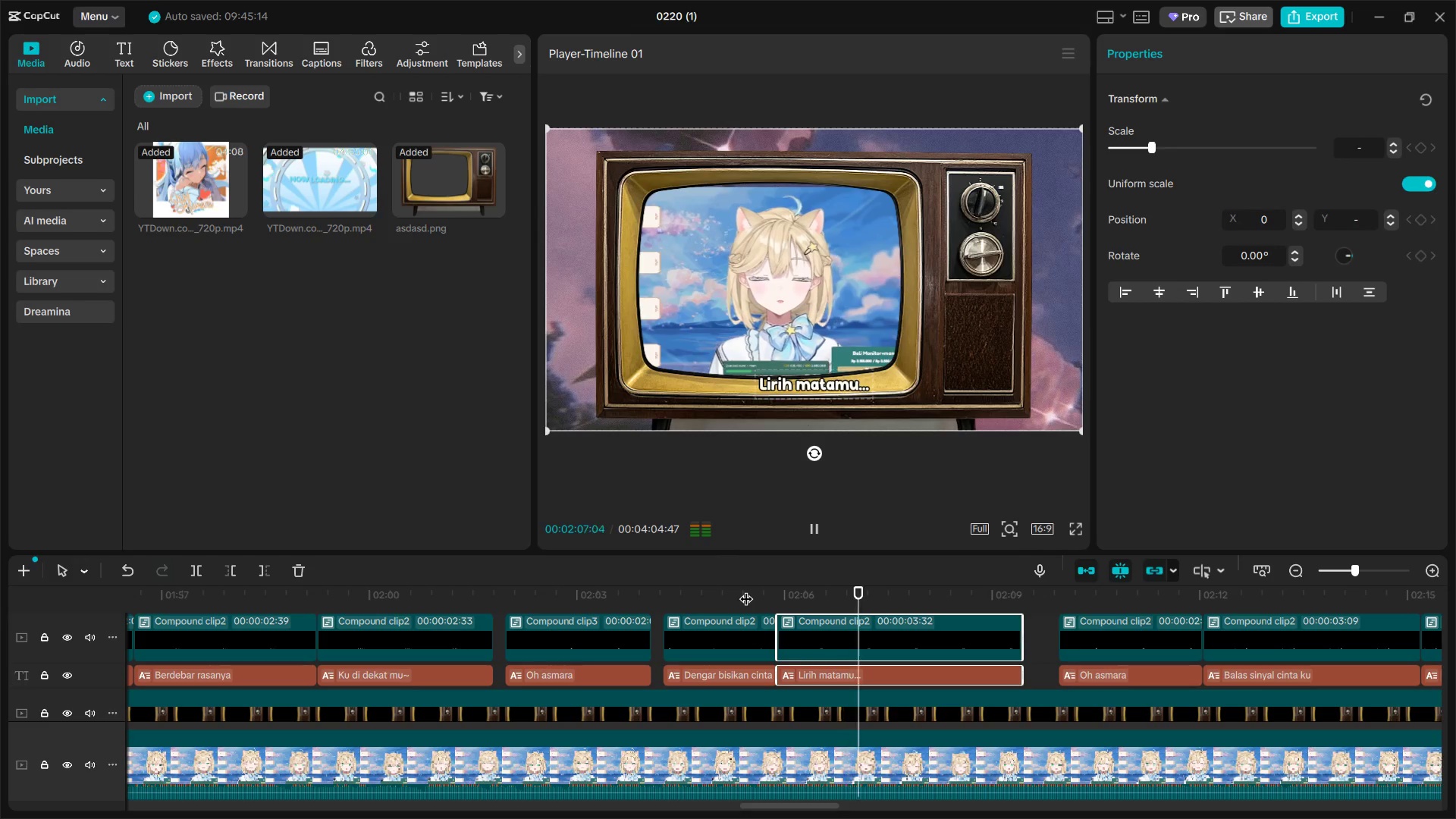 
key(Space)
 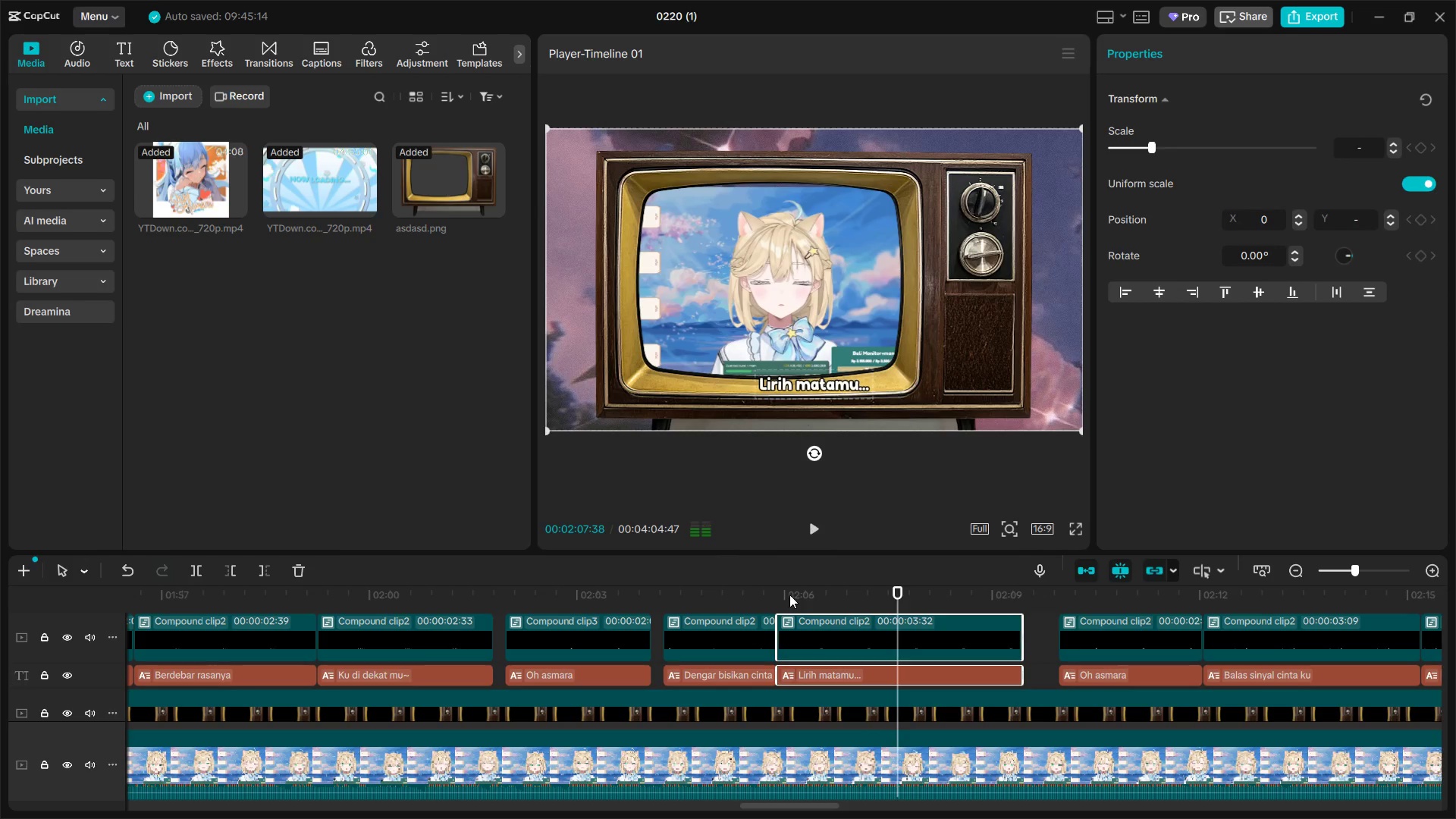 
left_click([789, 595])
 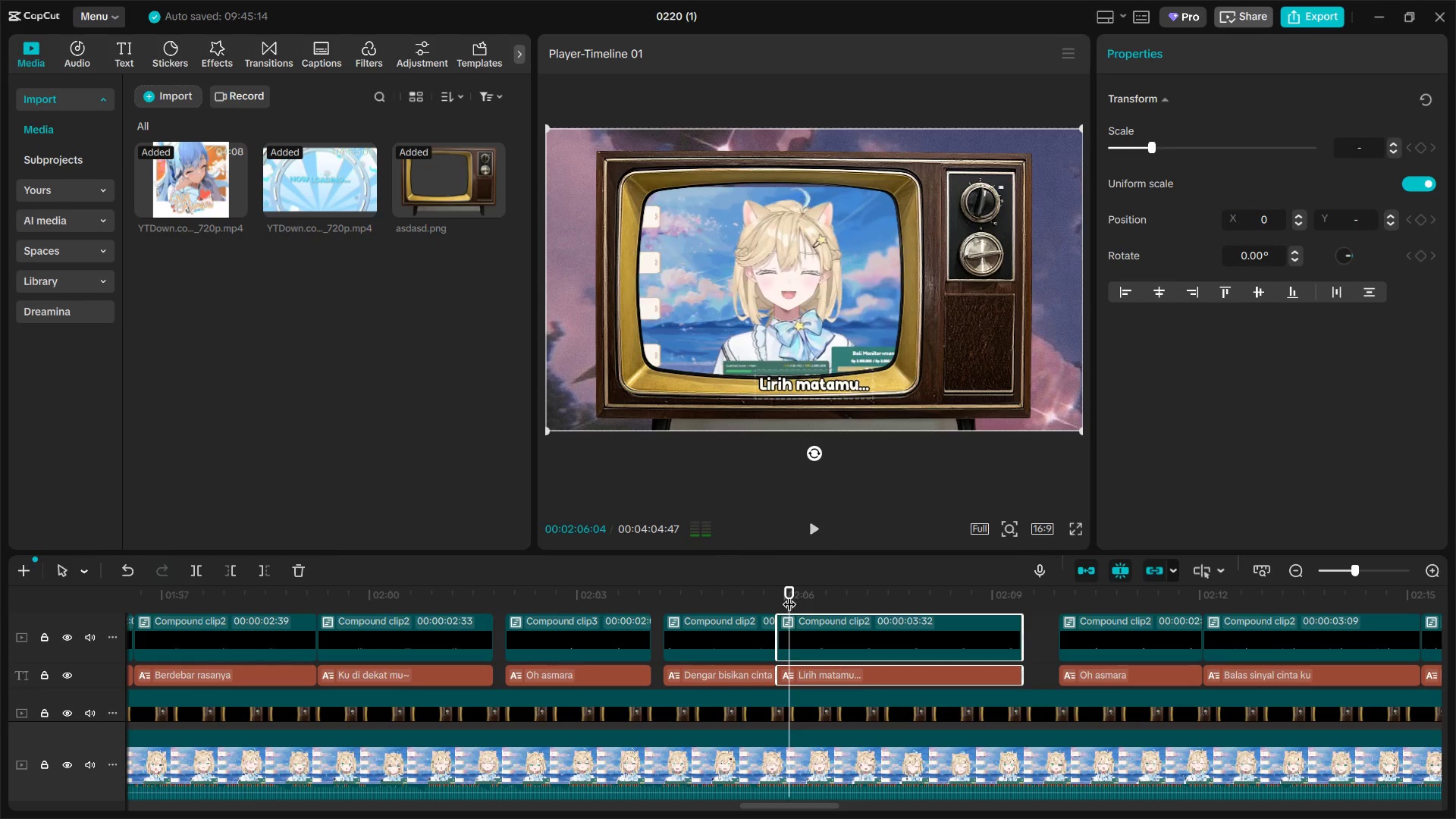 
left_click_drag(start_coordinate=[789, 595], to_coordinate=[780, 596])
 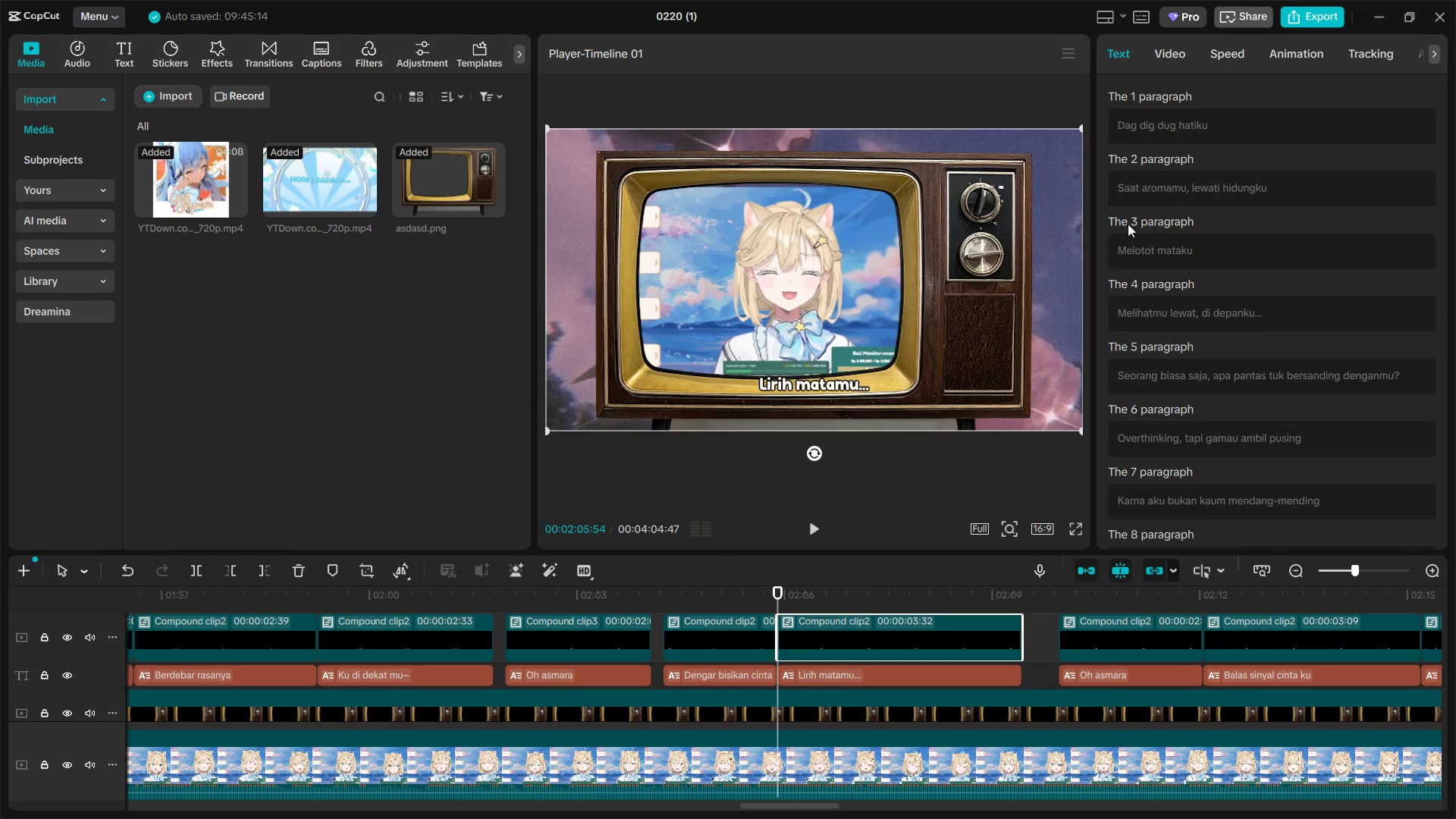 
left_click([1166, 59])
 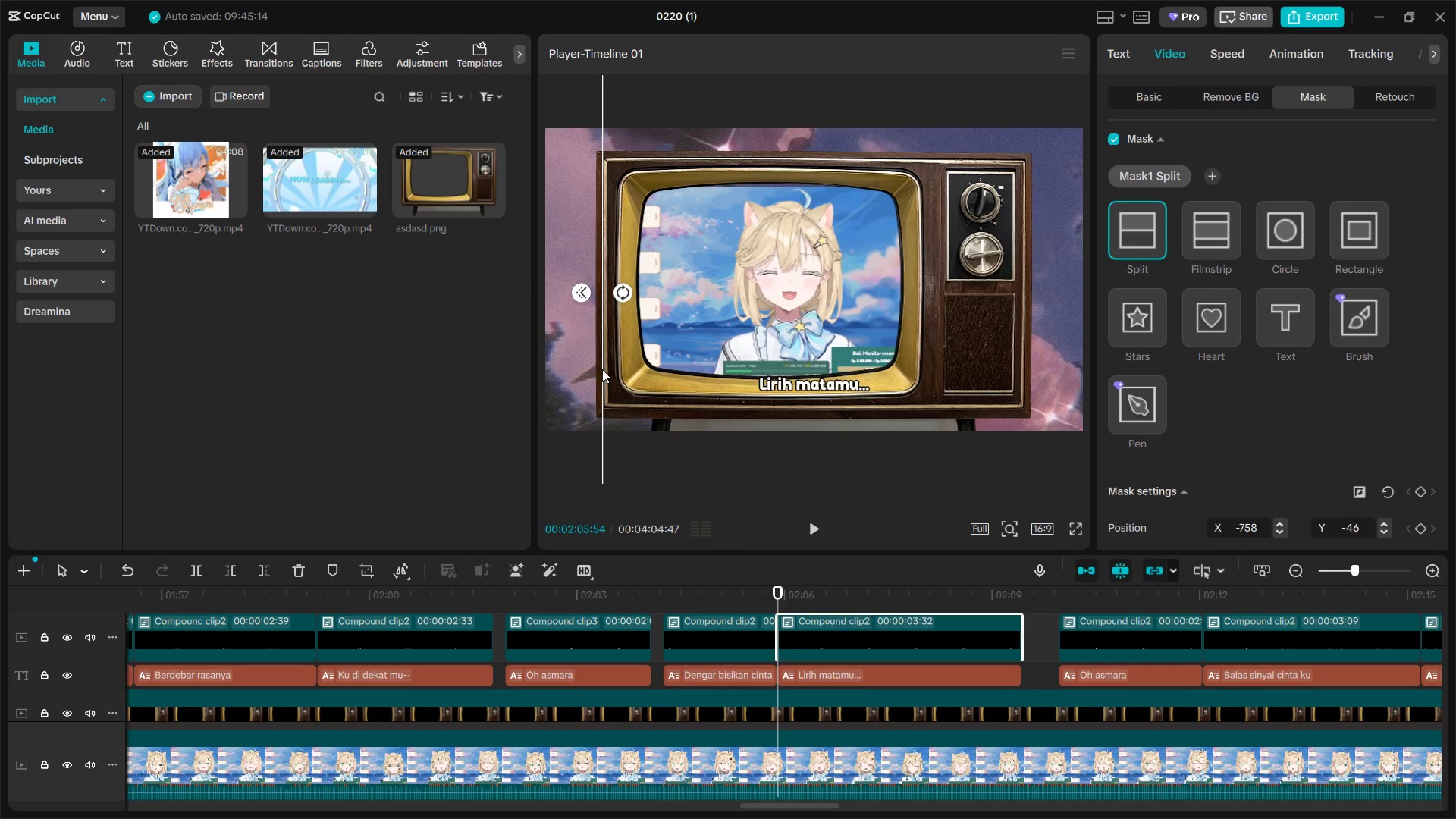 
left_click_drag(start_coordinate=[601, 370], to_coordinate=[748, 381])
 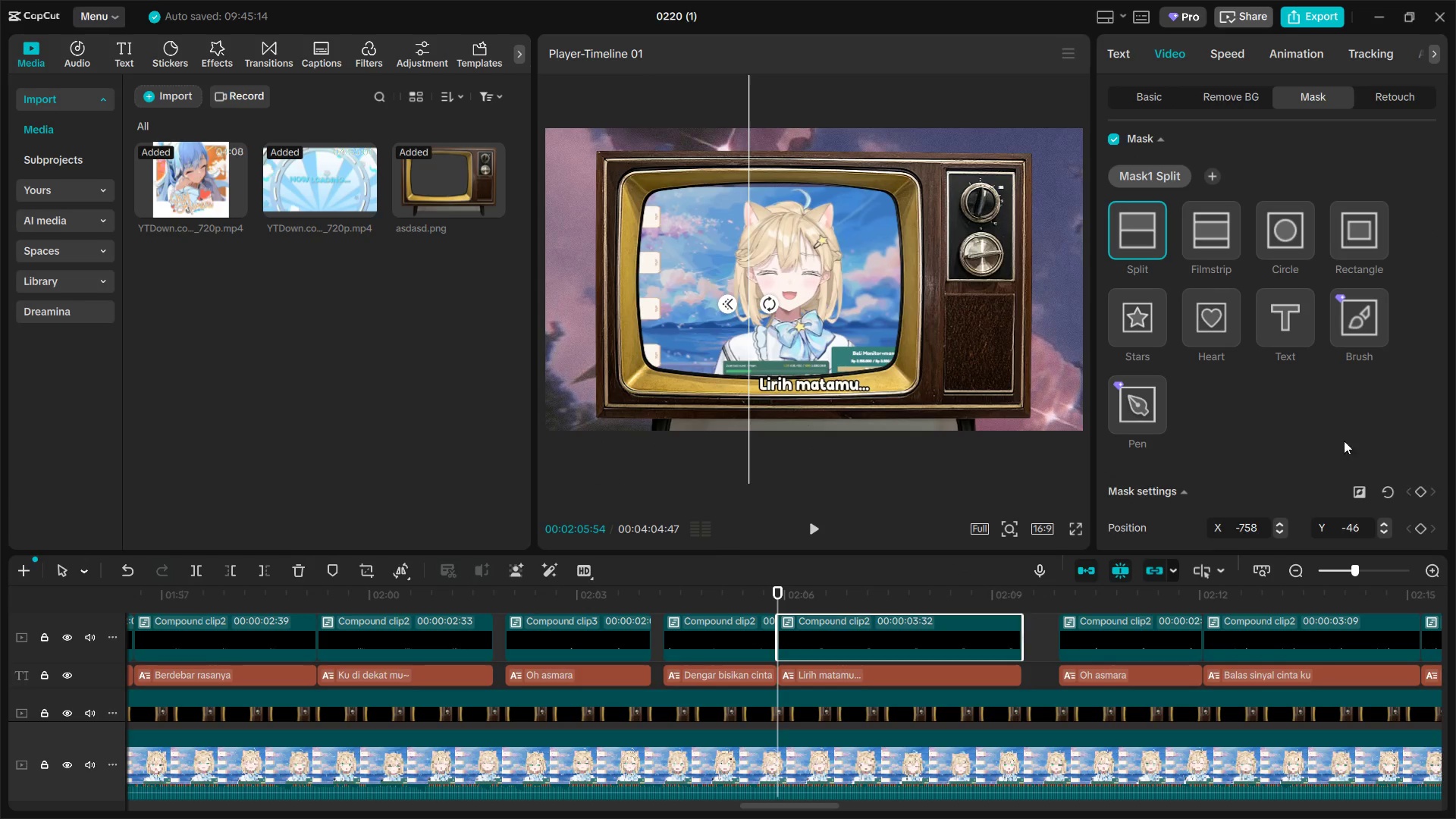 
scroll: coordinate [1363, 452], scroll_direction: down, amount: 2.0
 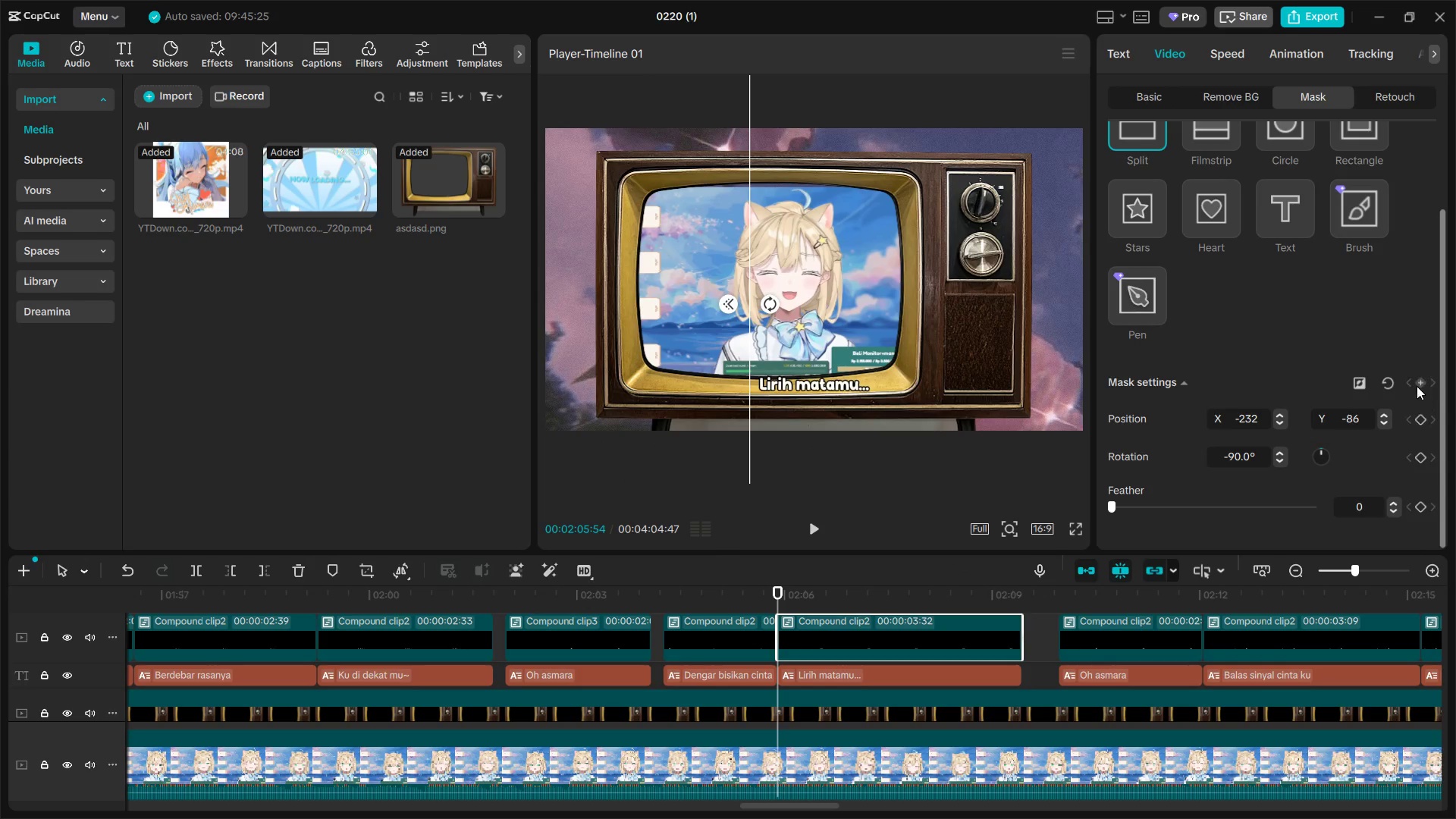 
left_click([1417, 385])
 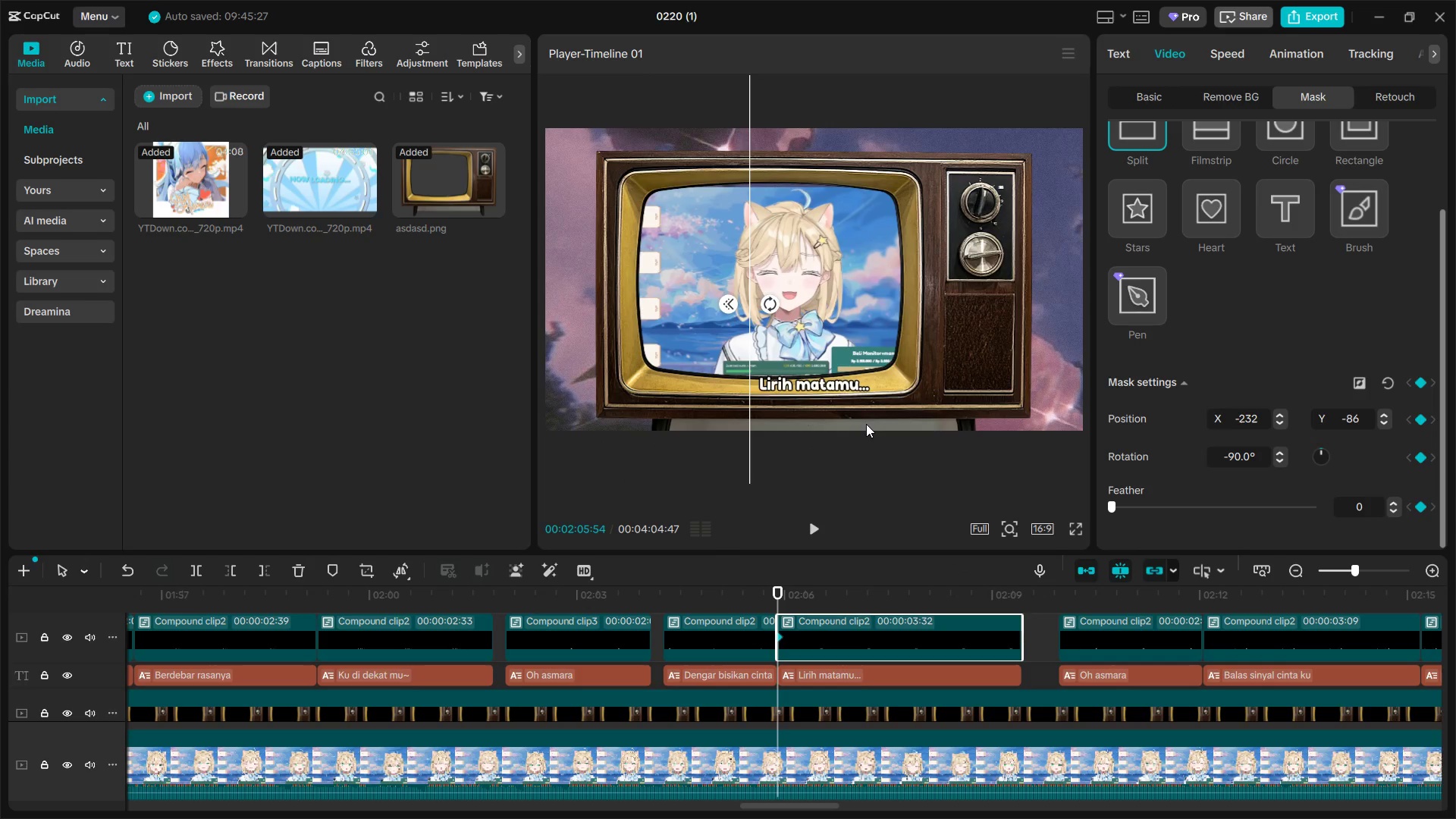 
key(Space)
 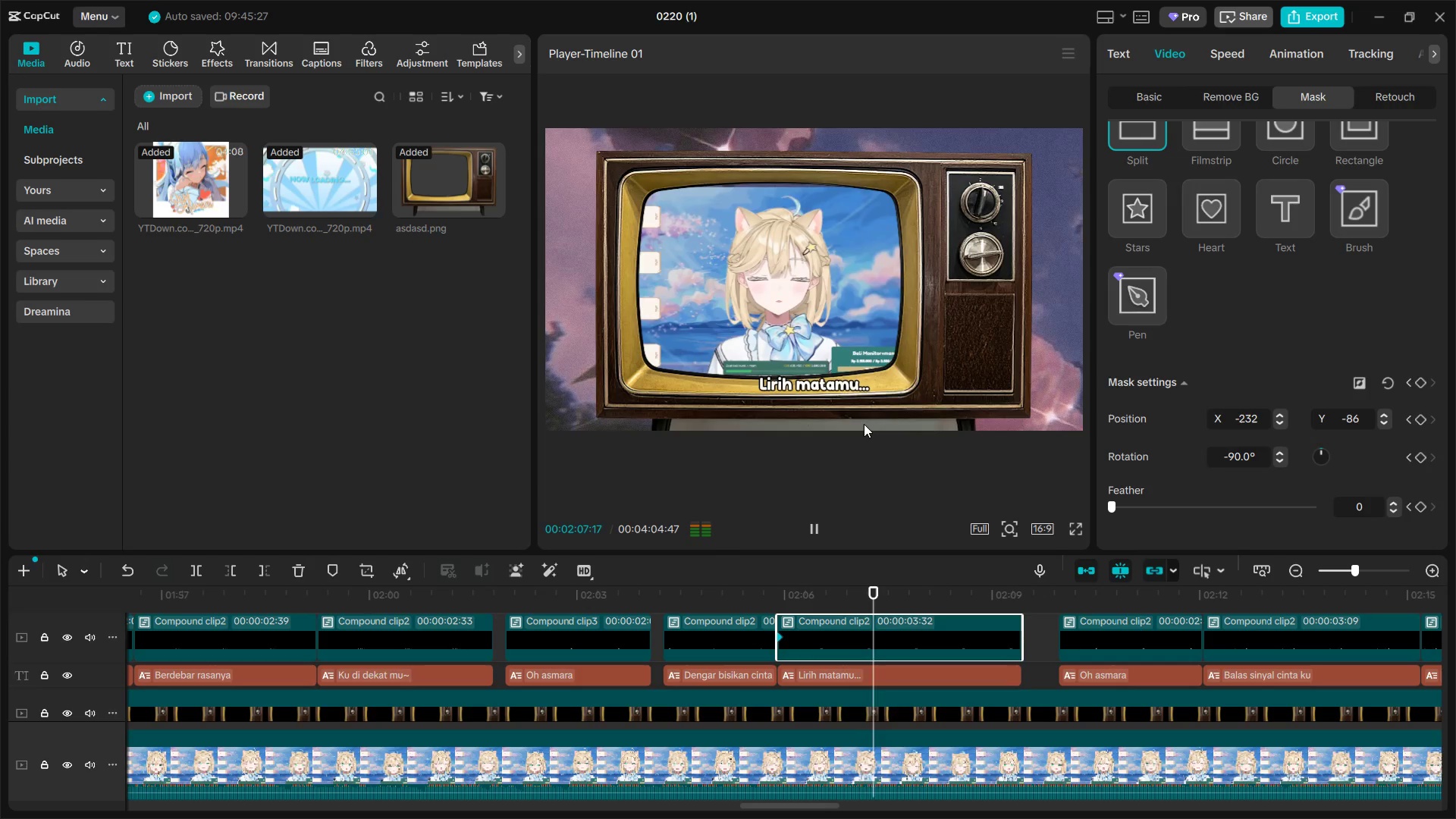 
key(Space)
 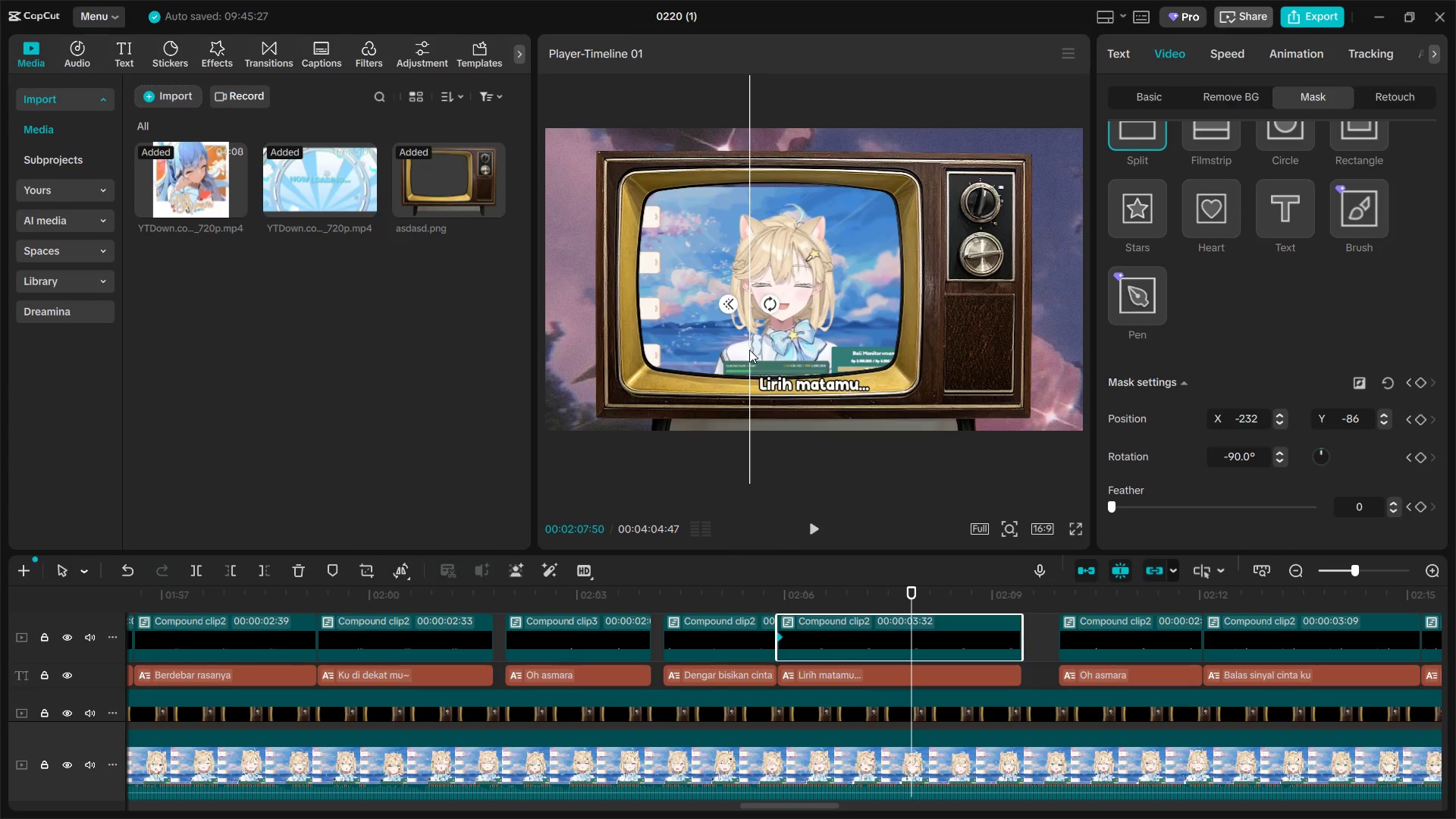 
left_click_drag(start_coordinate=[747, 350], to_coordinate=[890, 364])
 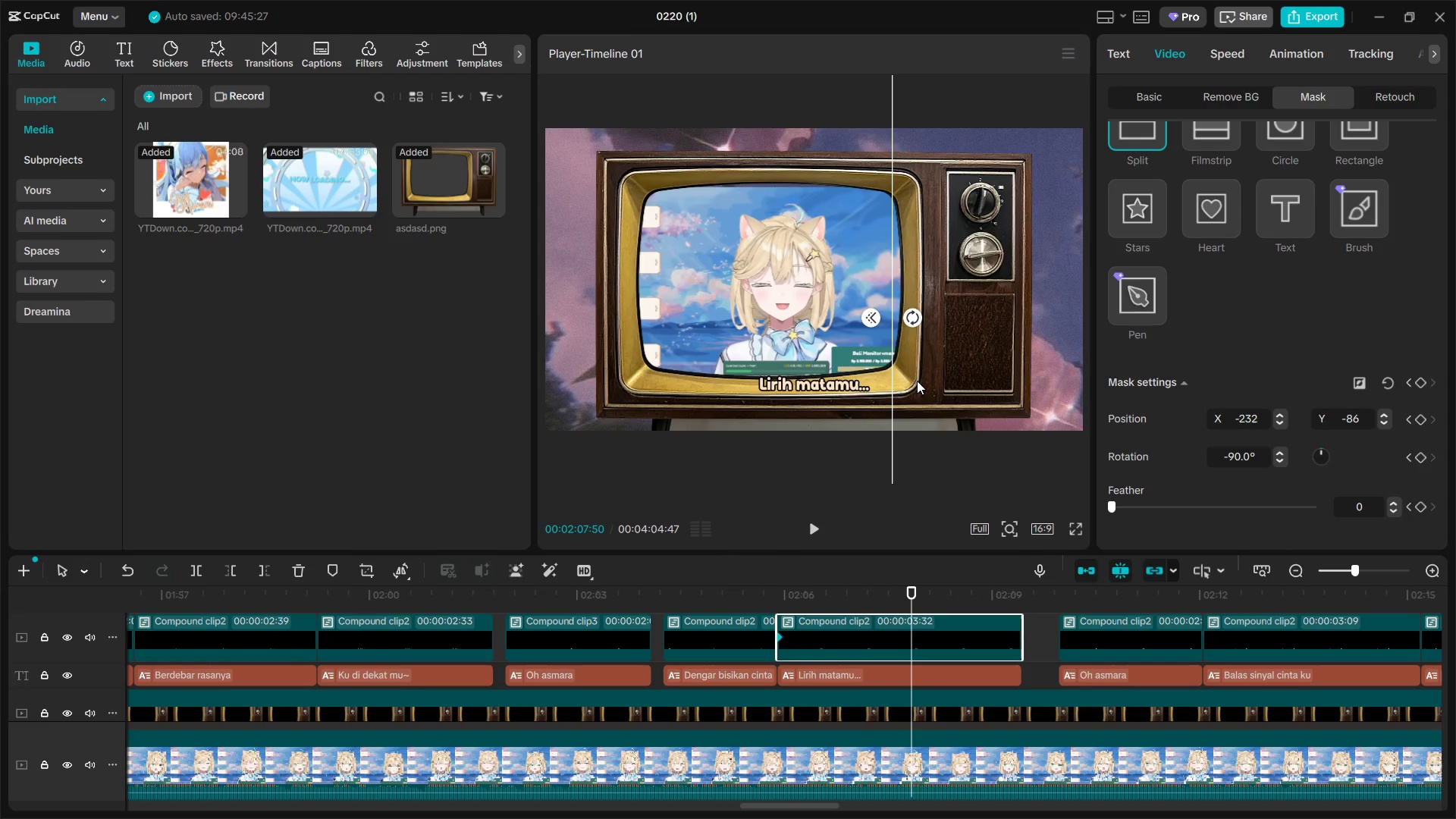 
key(Space)
 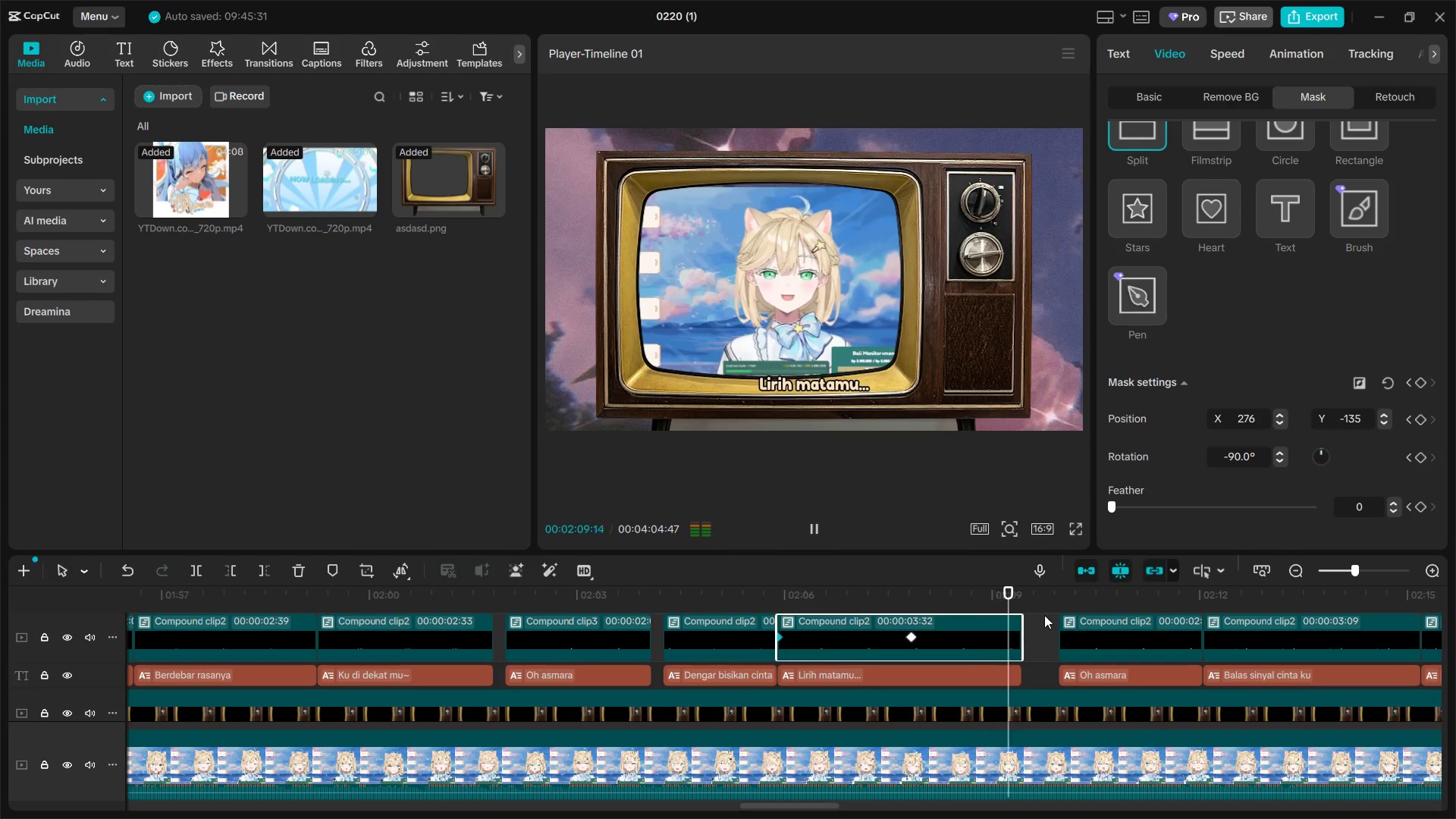 
key(Space)
 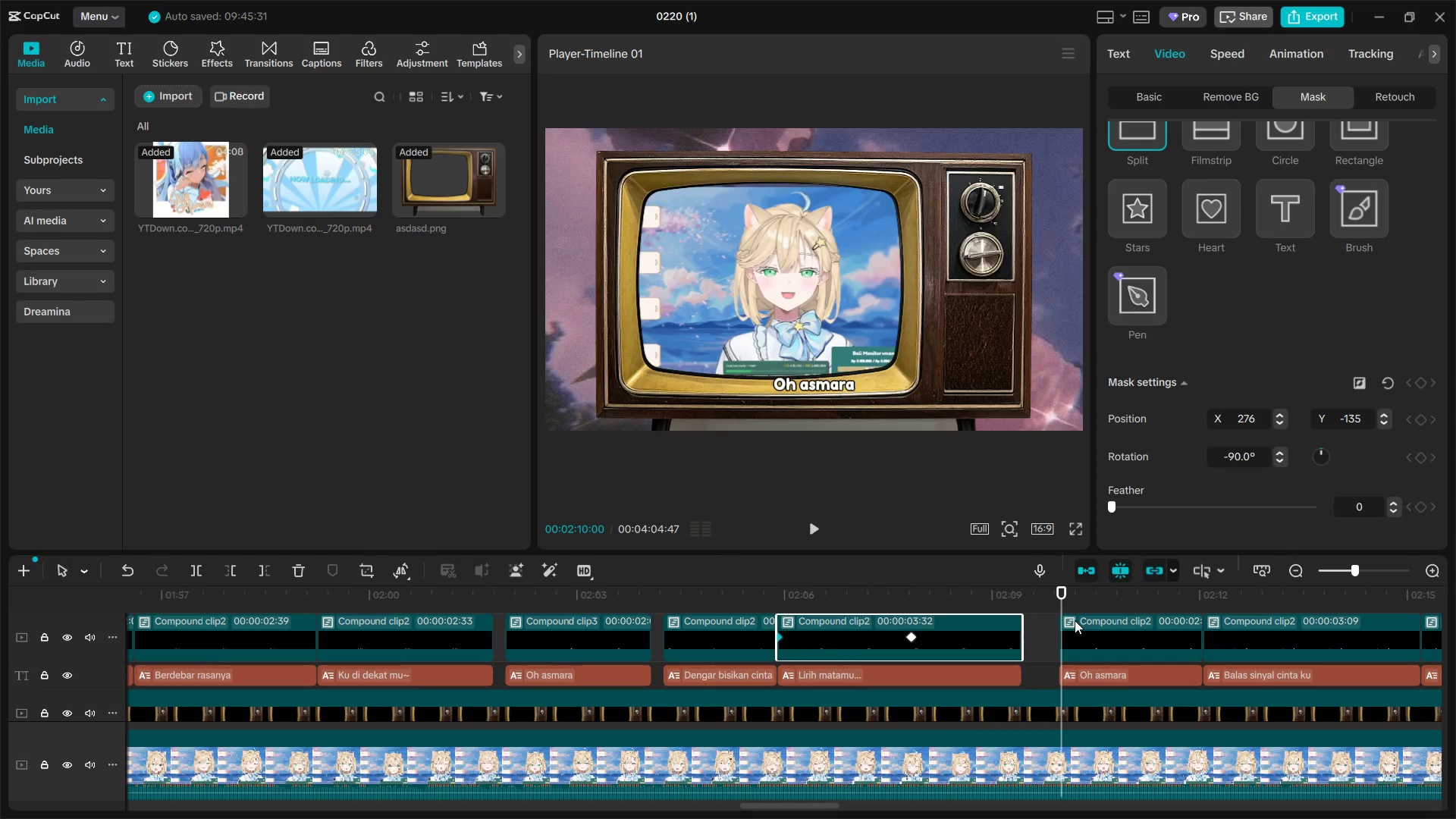 
left_click([1041, 604])
 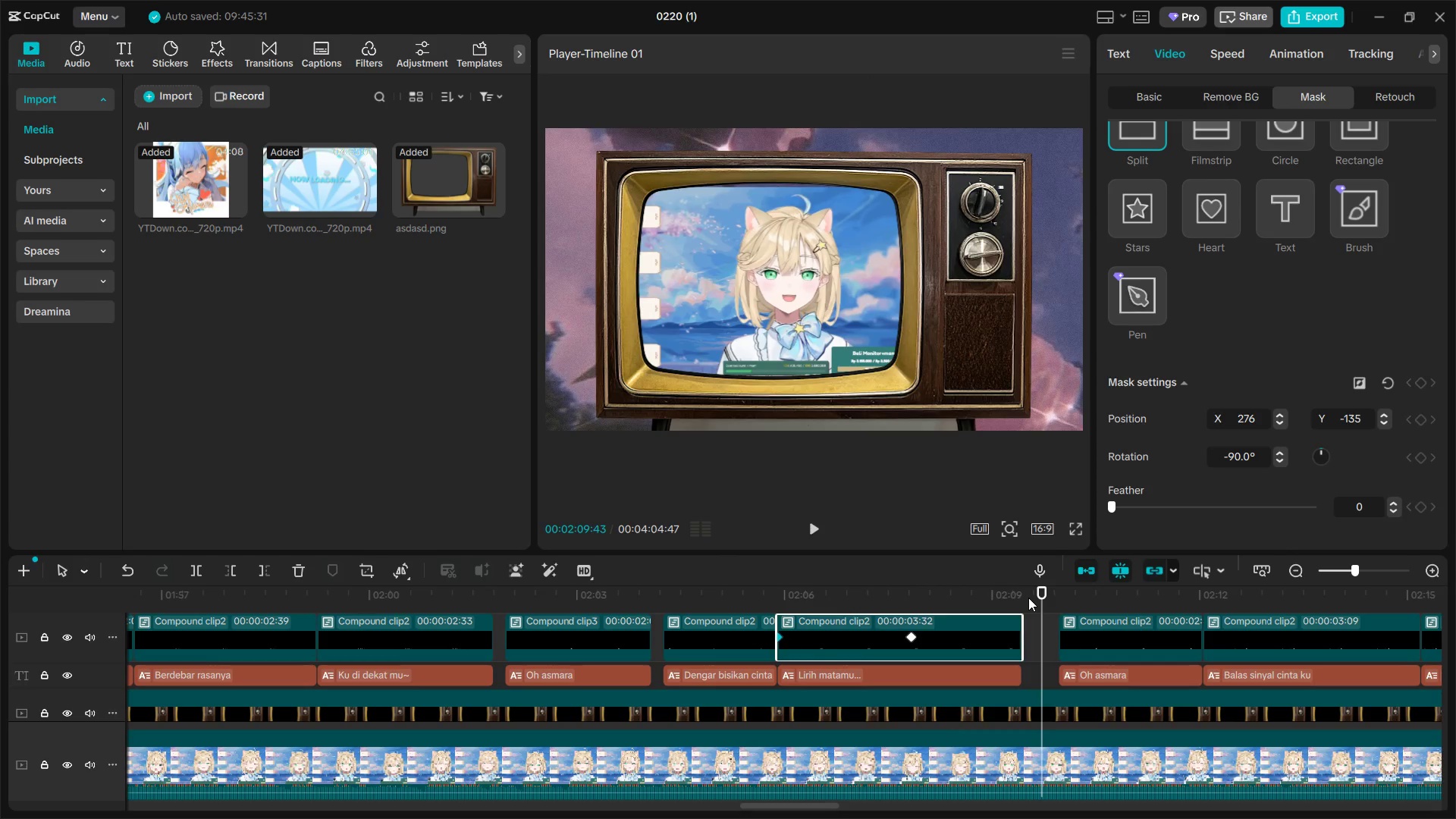 
key(Space)
 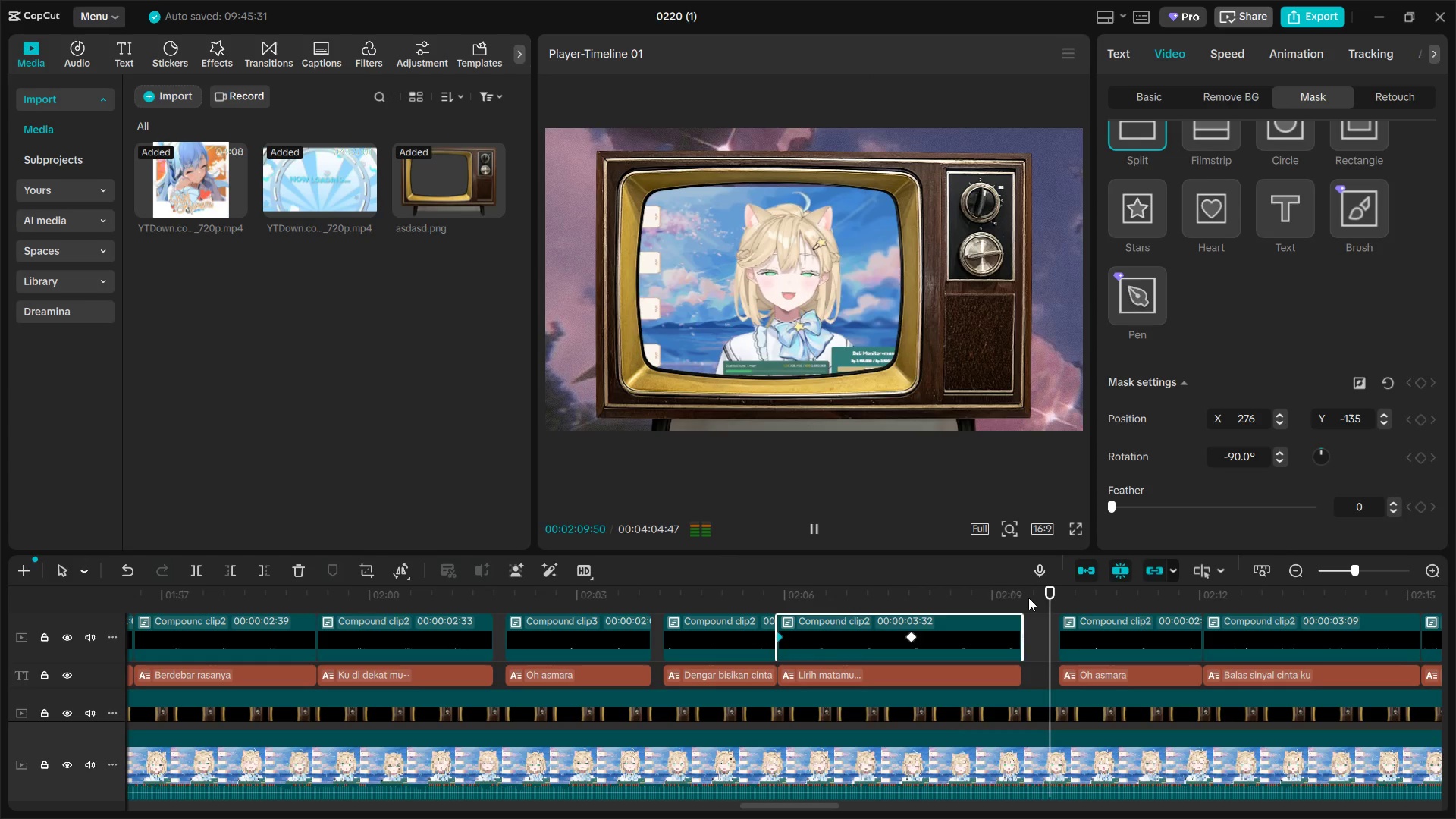 
key(Space)
 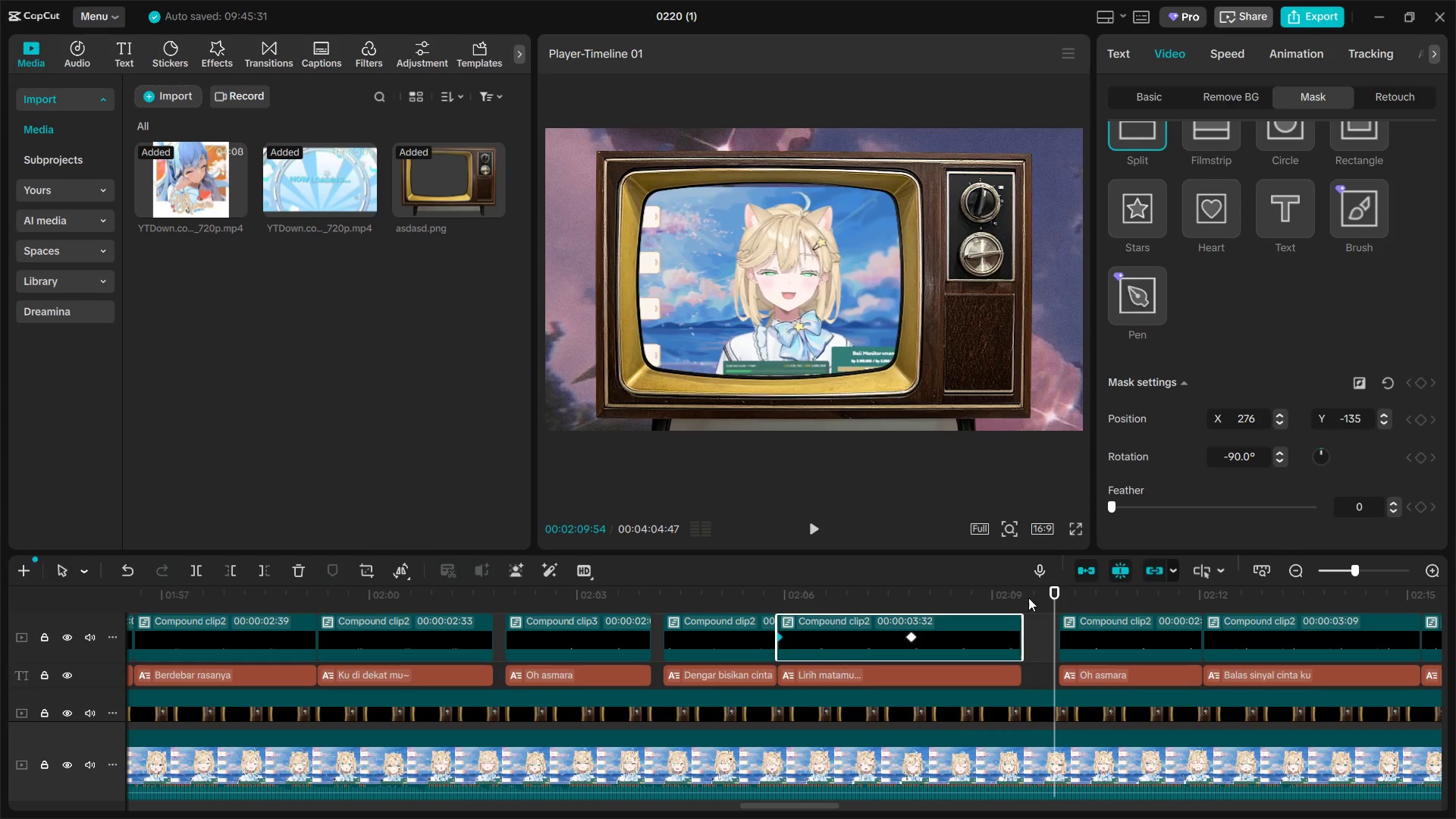 
left_click([1028, 598])
 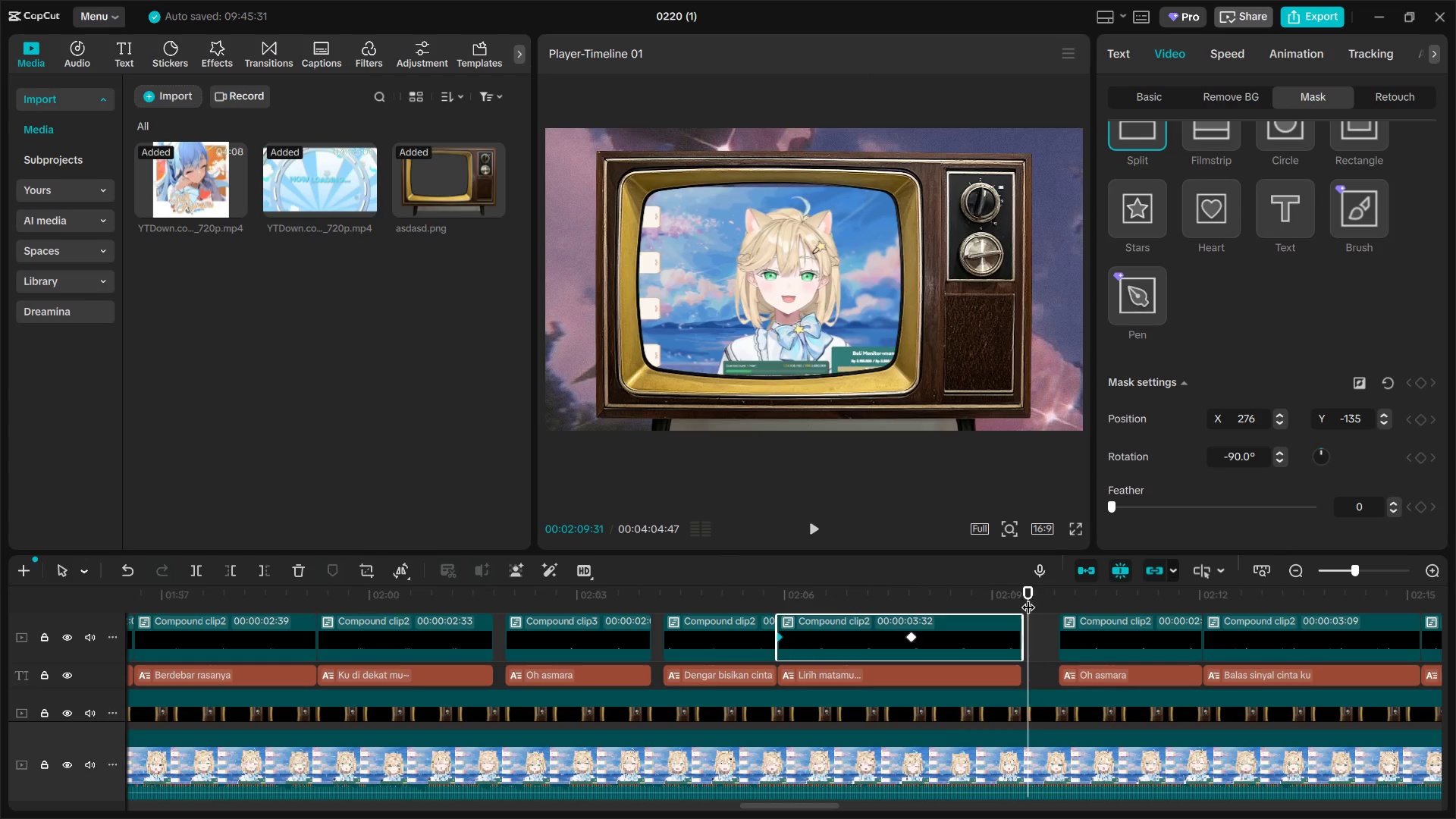 
key(Space)
 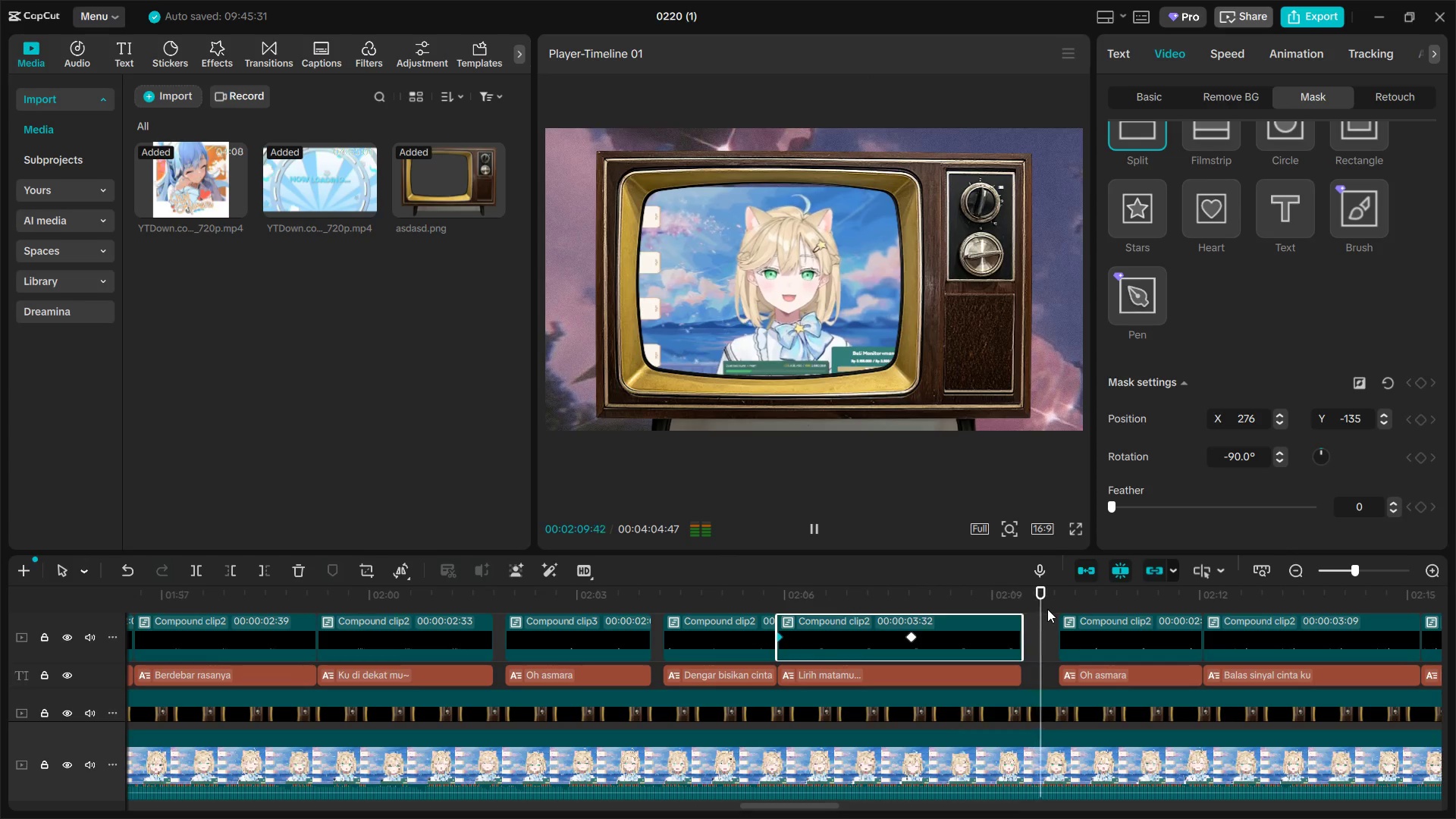 
key(Space)
 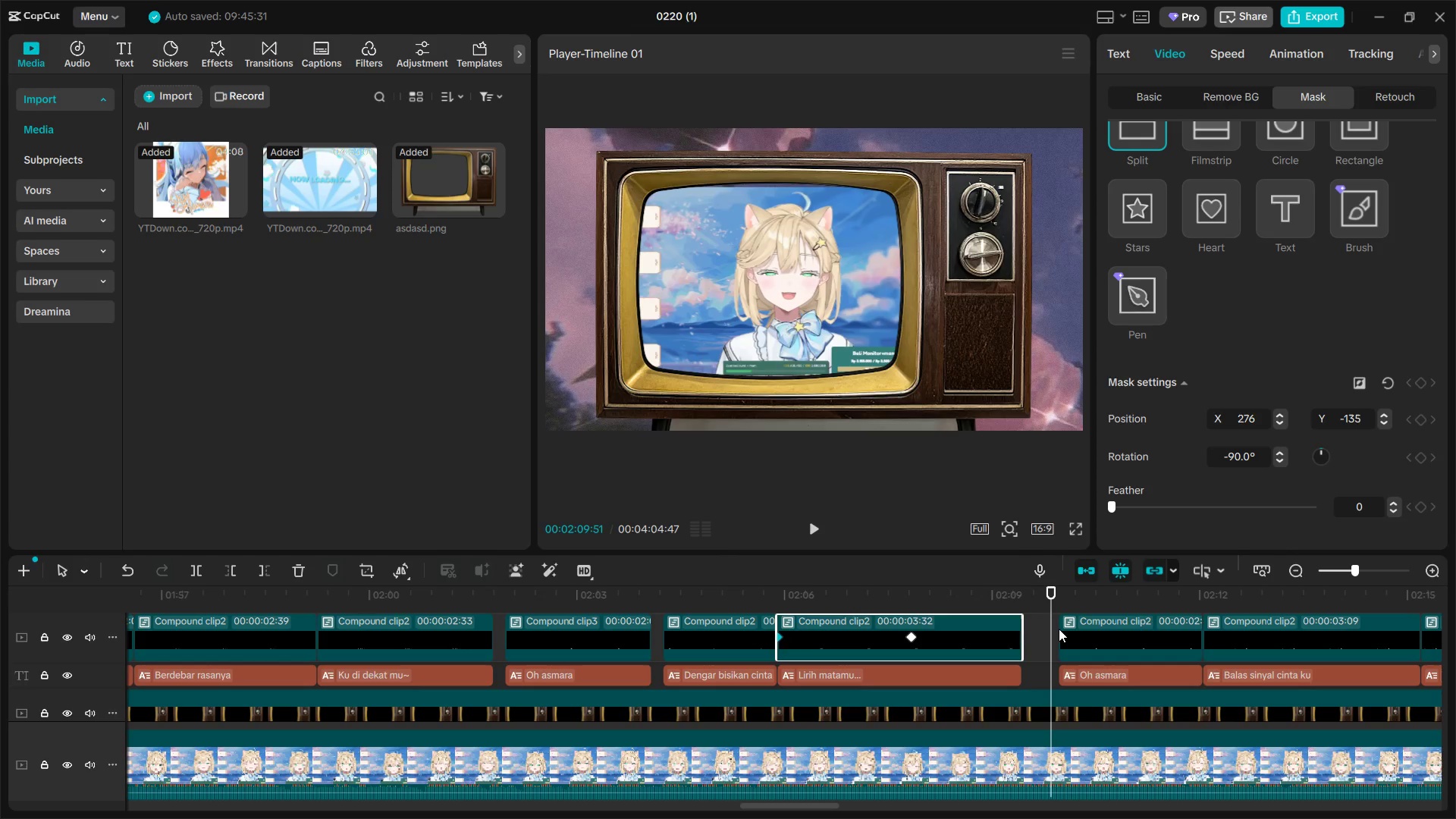 
wait(17.95)
 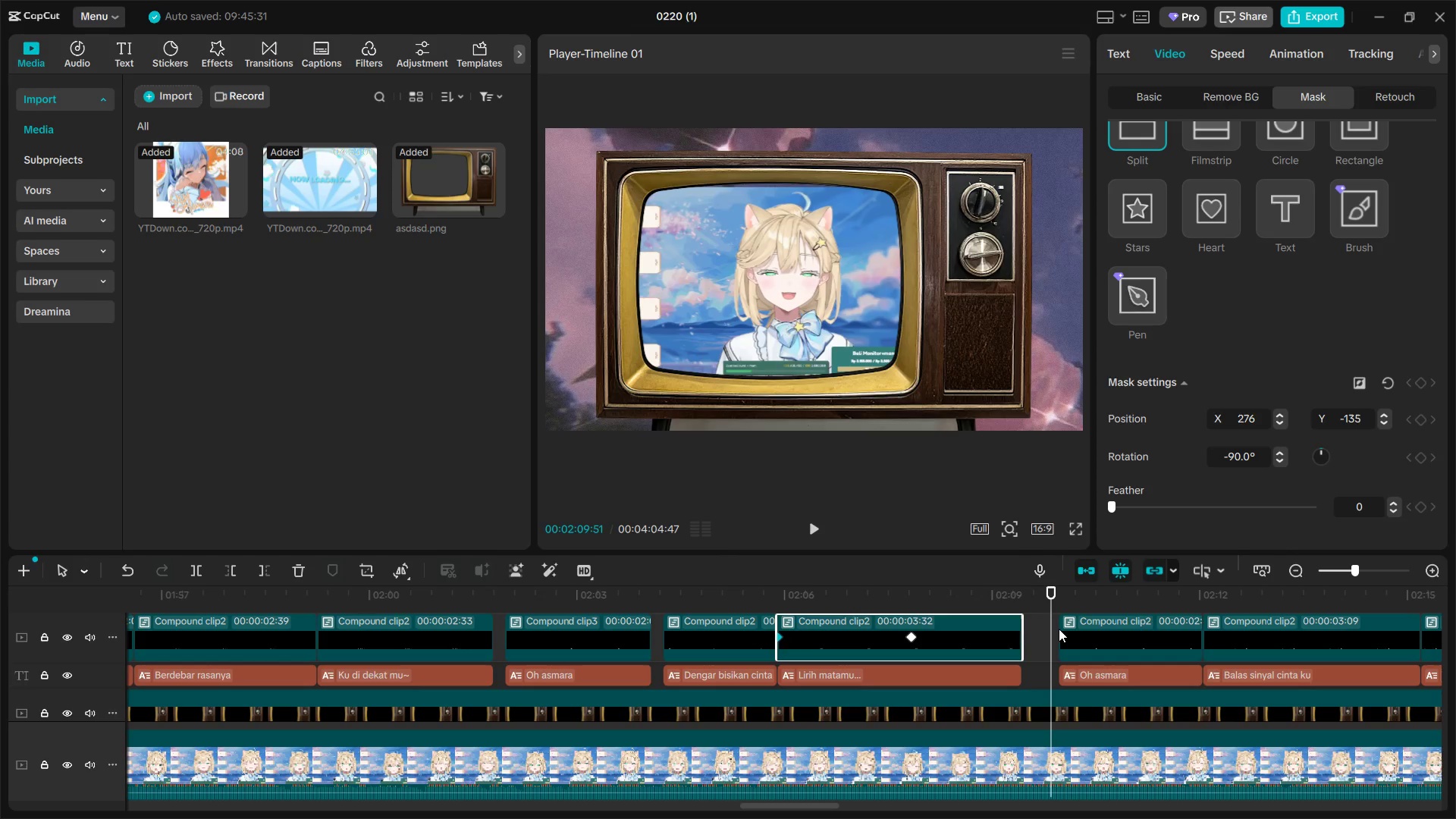 
key(Control+ControlLeft)
 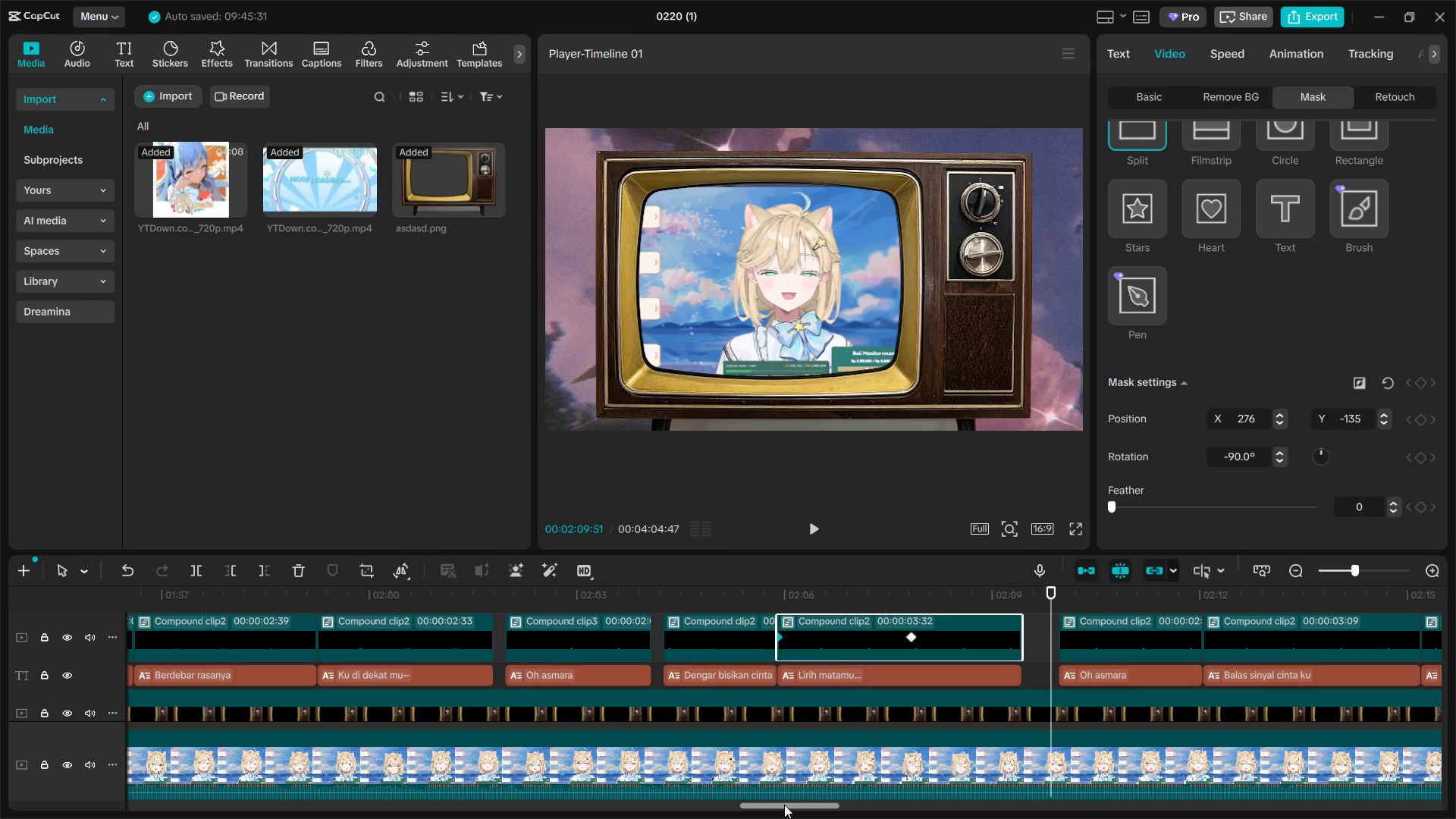 
left_click_drag(start_coordinate=[789, 808], to_coordinate=[817, 811])
 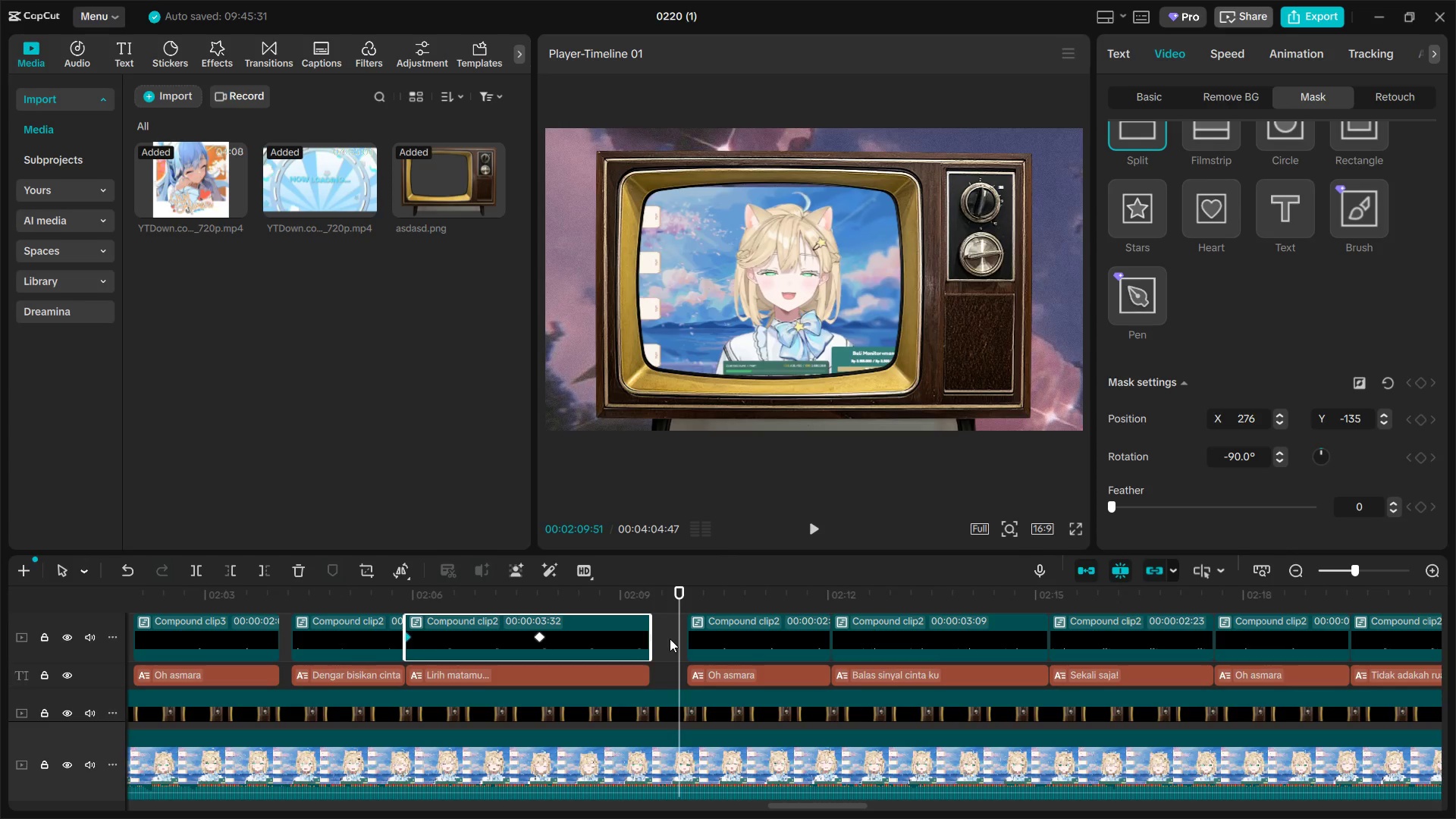 
left_click([669, 638])
 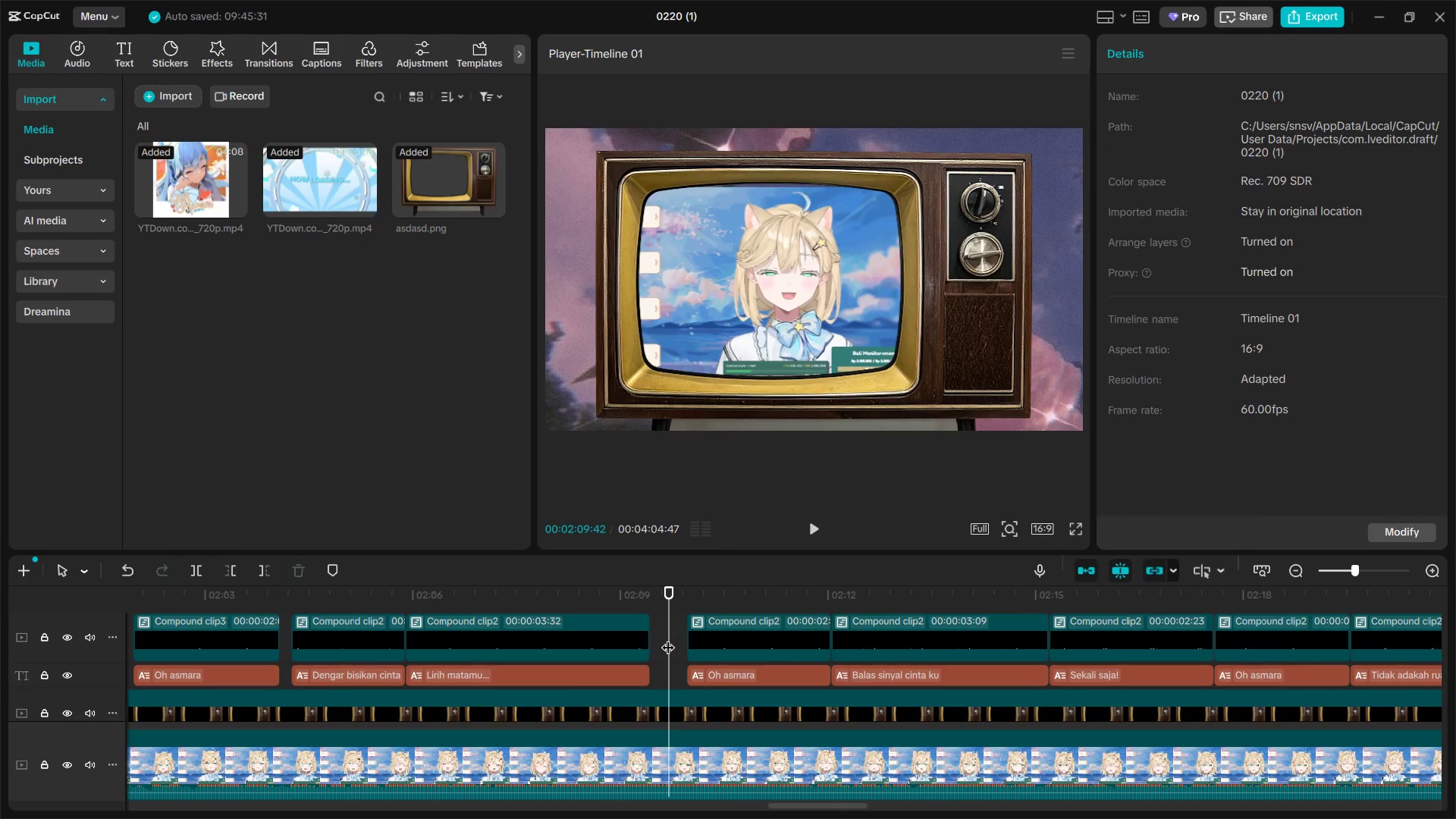 
key(Space)
 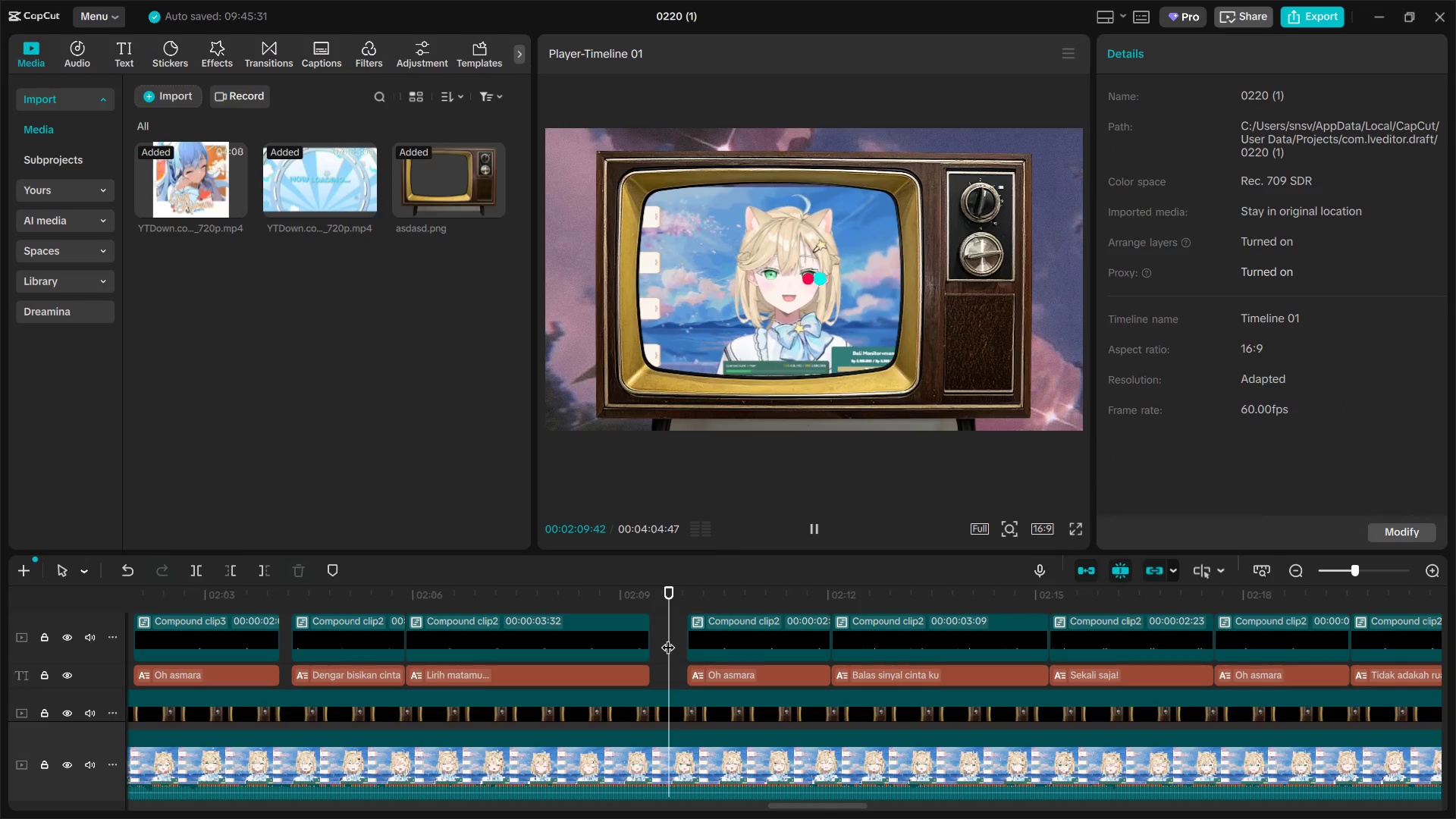 
key(Space)
 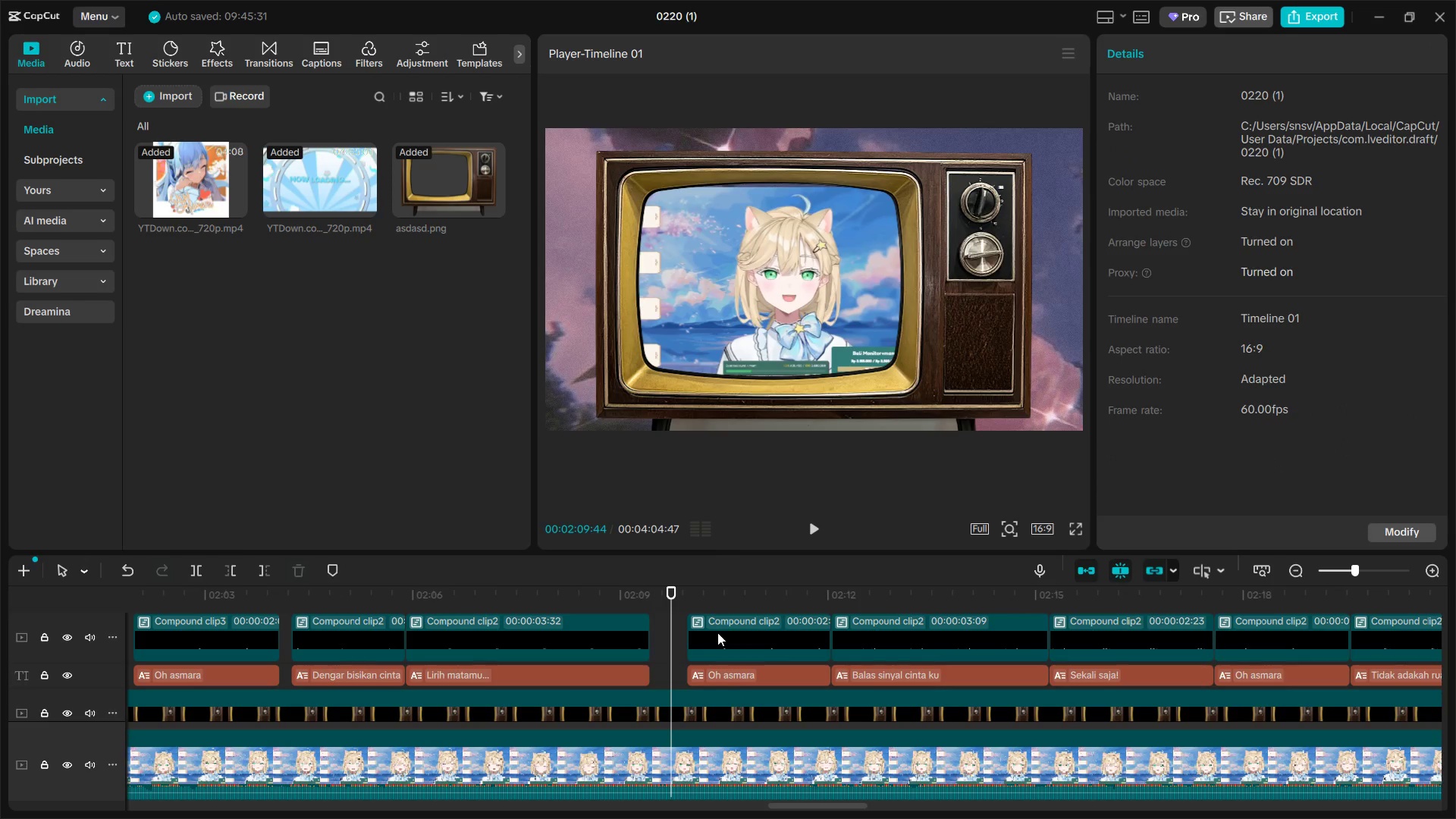 
left_click_drag(start_coordinate=[684, 641], to_coordinate=[700, 676])
 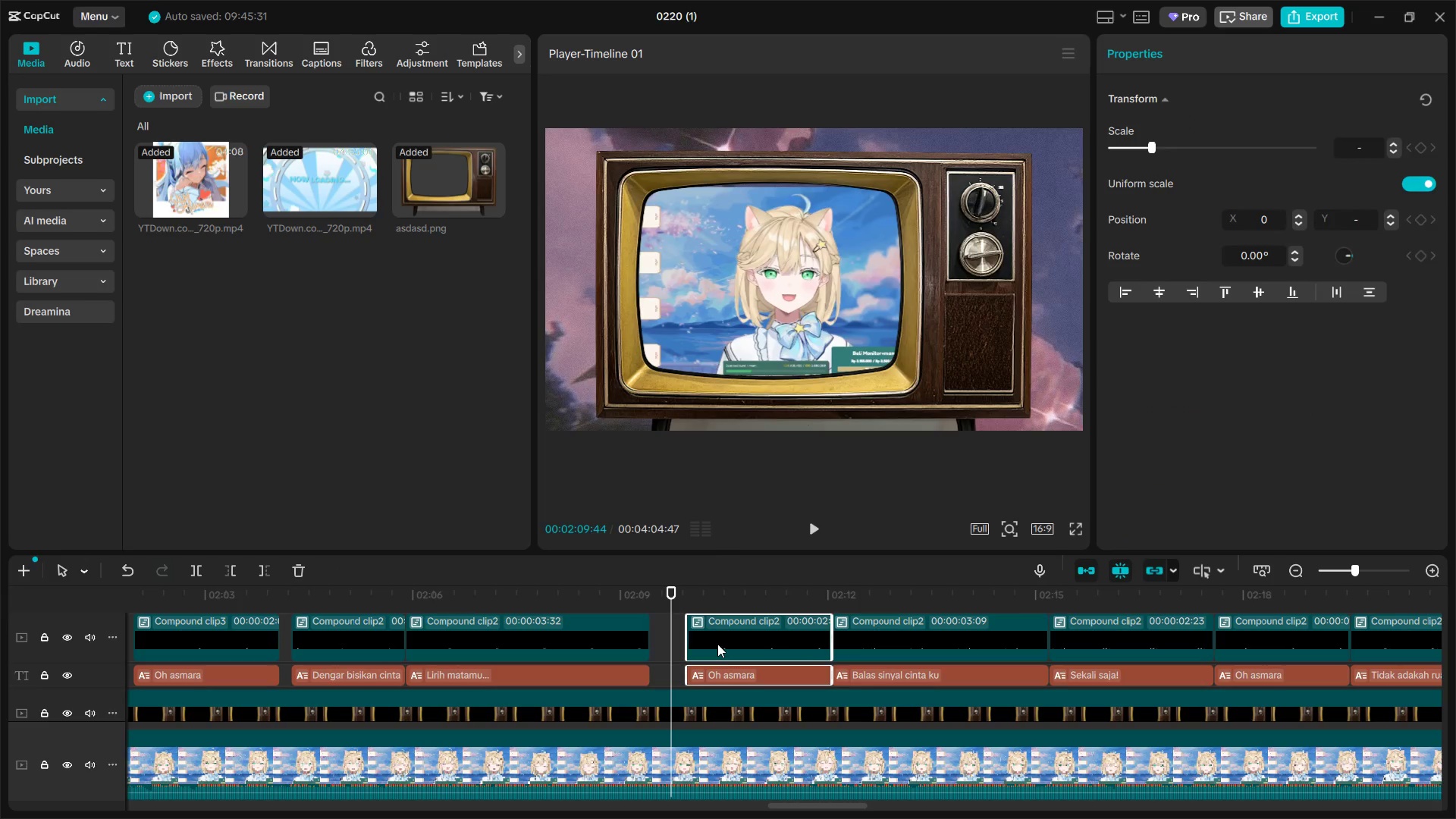 
left_click_drag(start_coordinate=[717, 644], to_coordinate=[705, 644])
 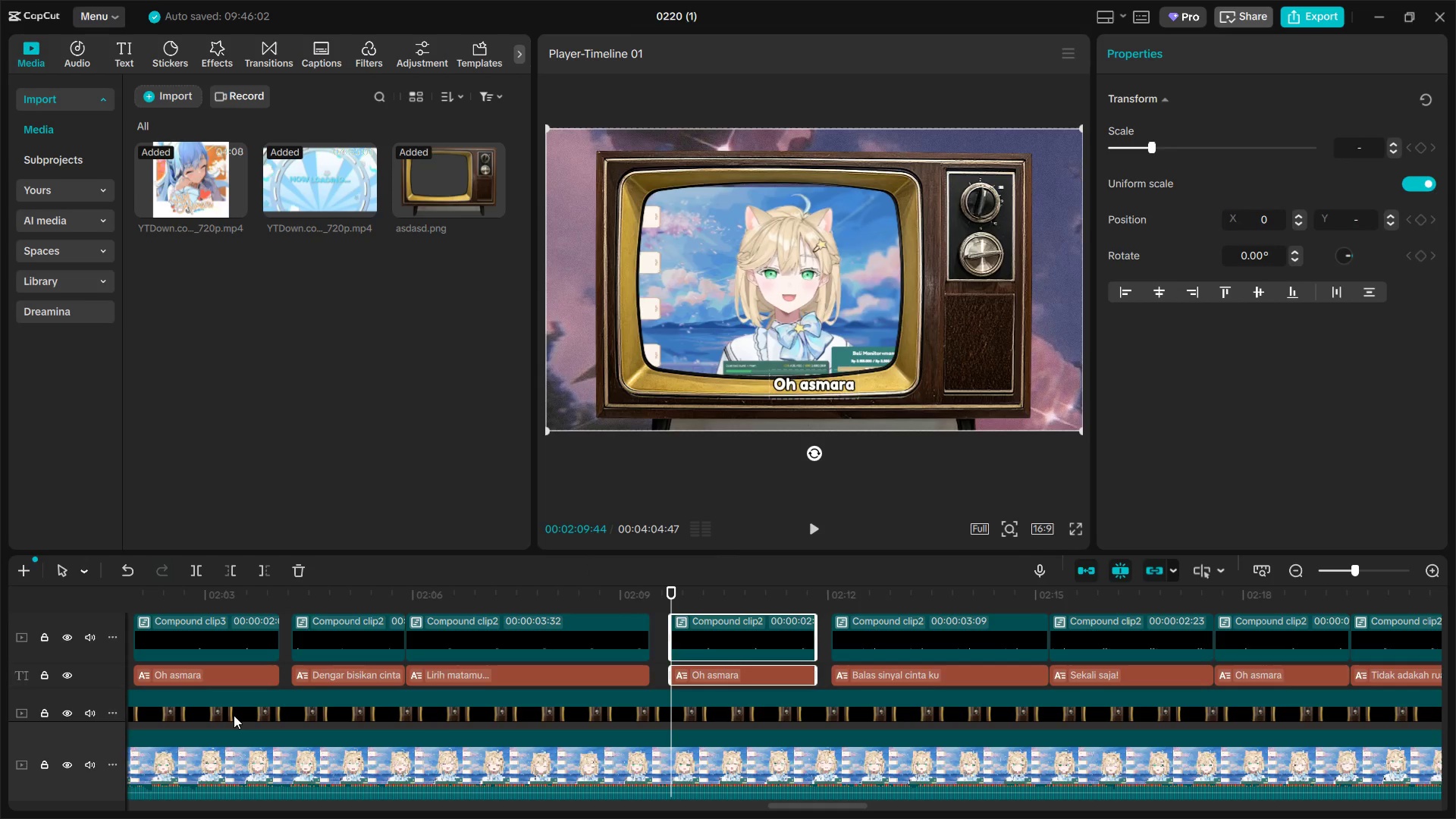 
left_click_drag(start_coordinate=[201, 607], to_coordinate=[212, 639])
 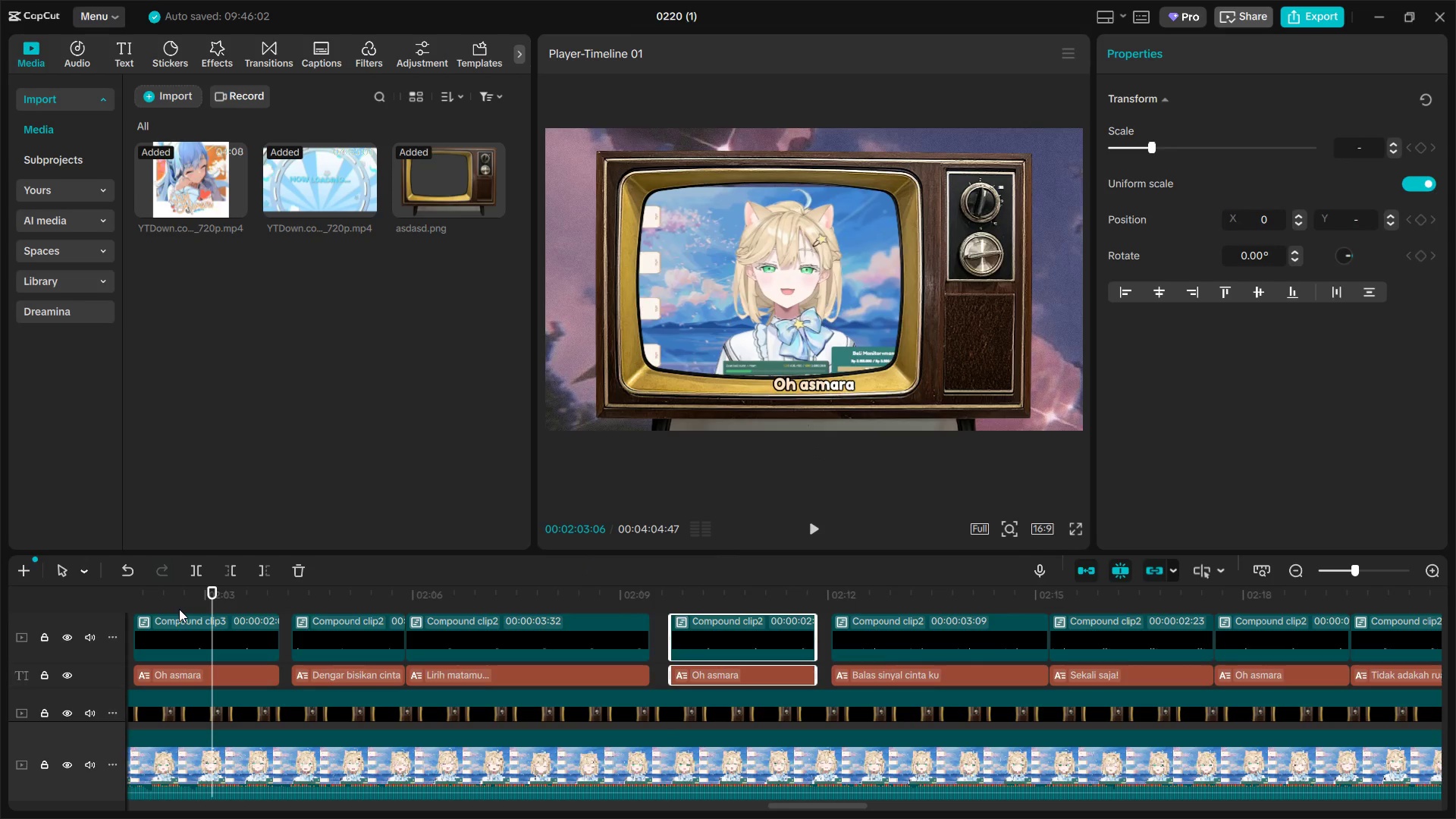 
left_click_drag(start_coordinate=[179, 609], to_coordinate=[187, 632])
 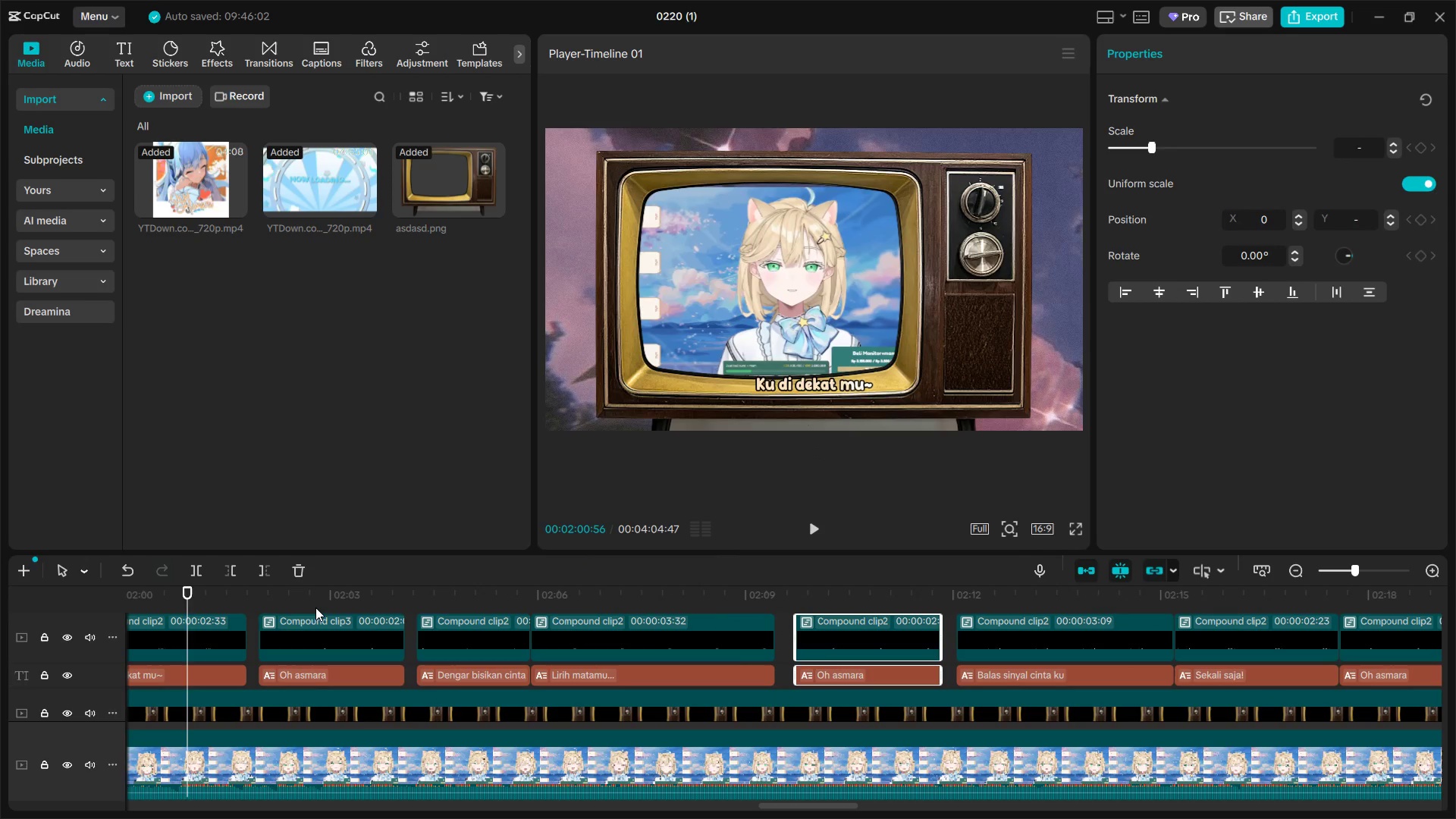 
left_click_drag(start_coordinate=[315, 607], to_coordinate=[322, 639])
 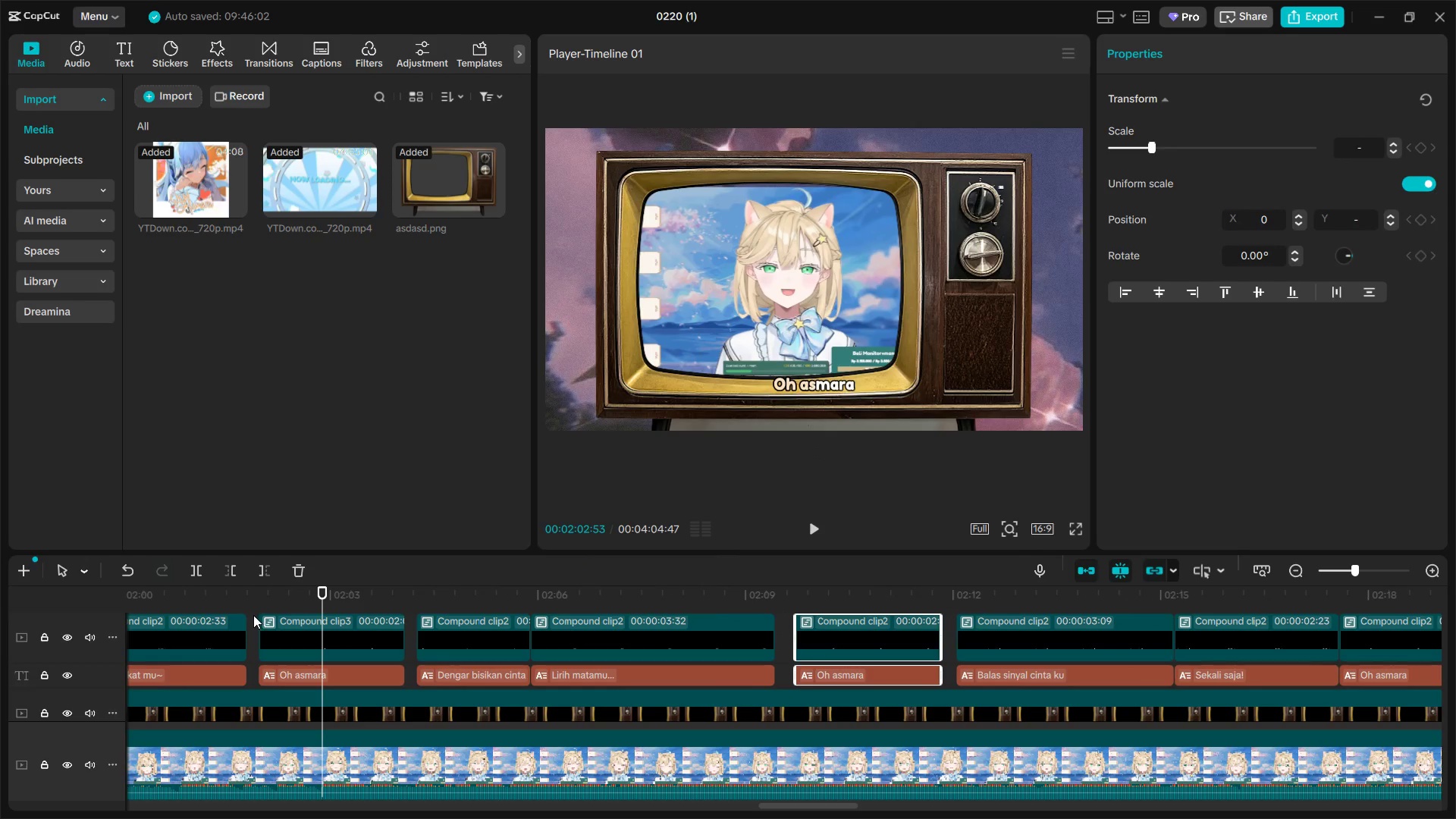 
left_click_drag(start_coordinate=[253, 615], to_coordinate=[278, 653])
 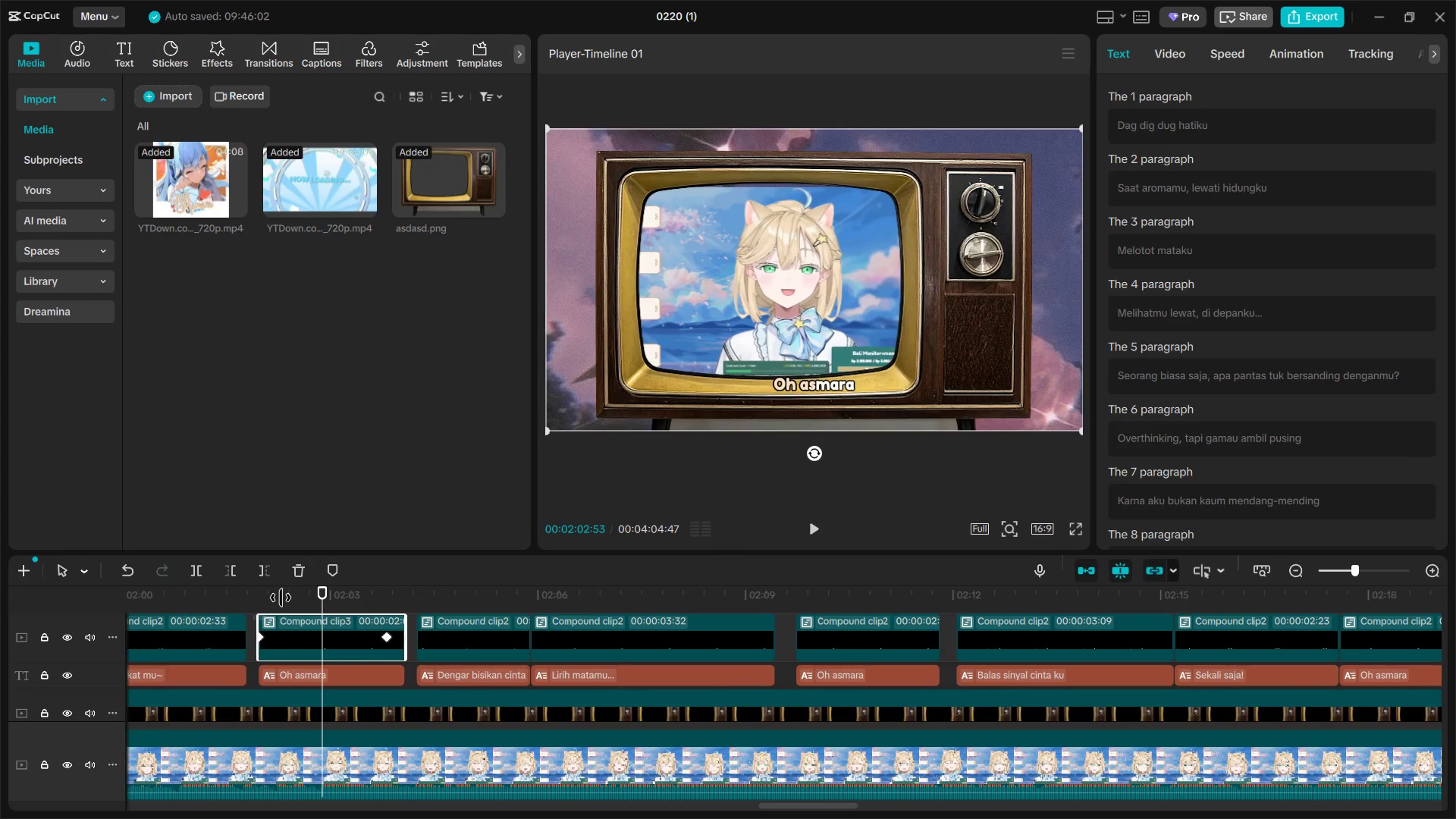 
left_click([278, 598])
 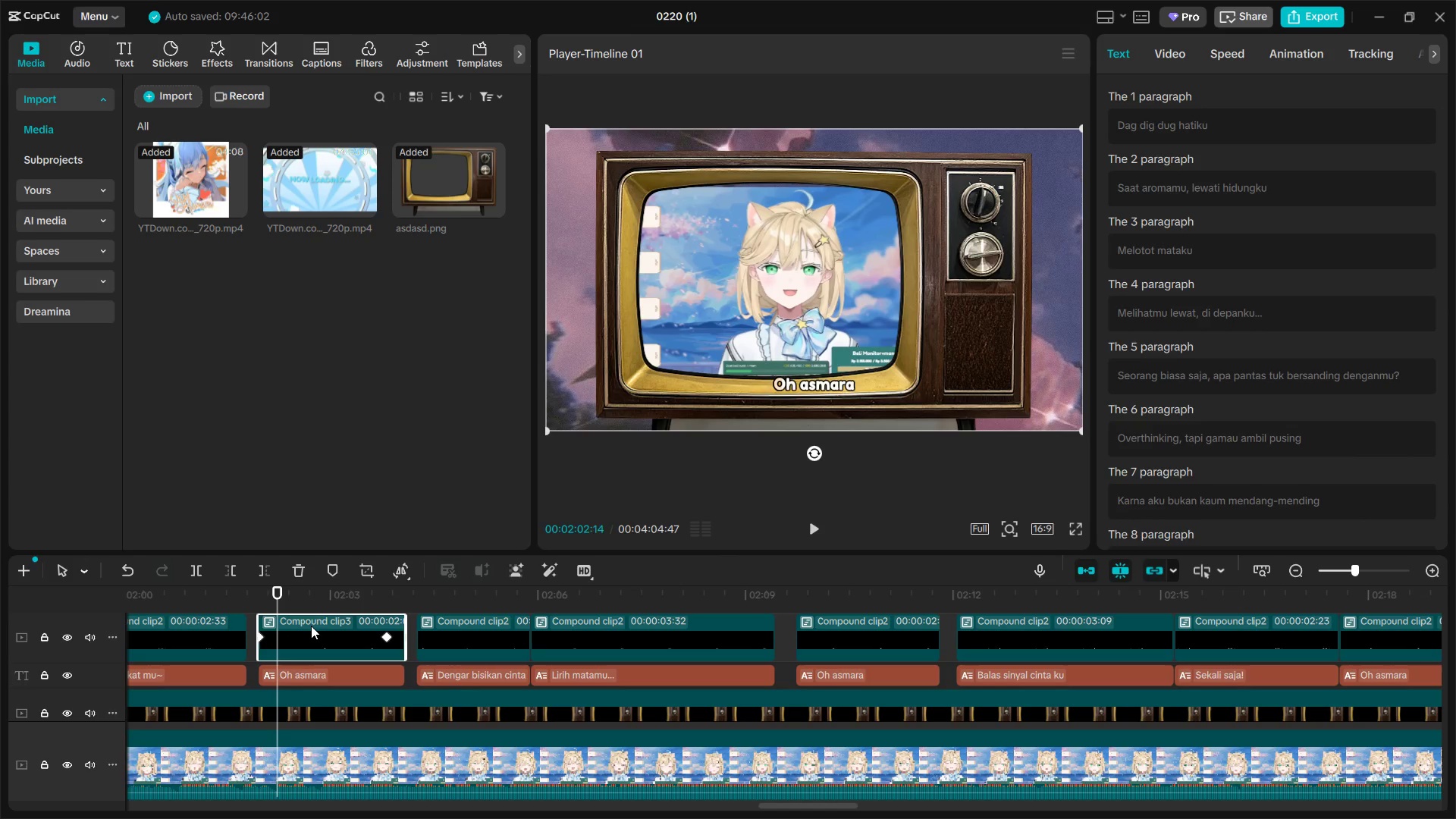 
double_click([311, 626])
 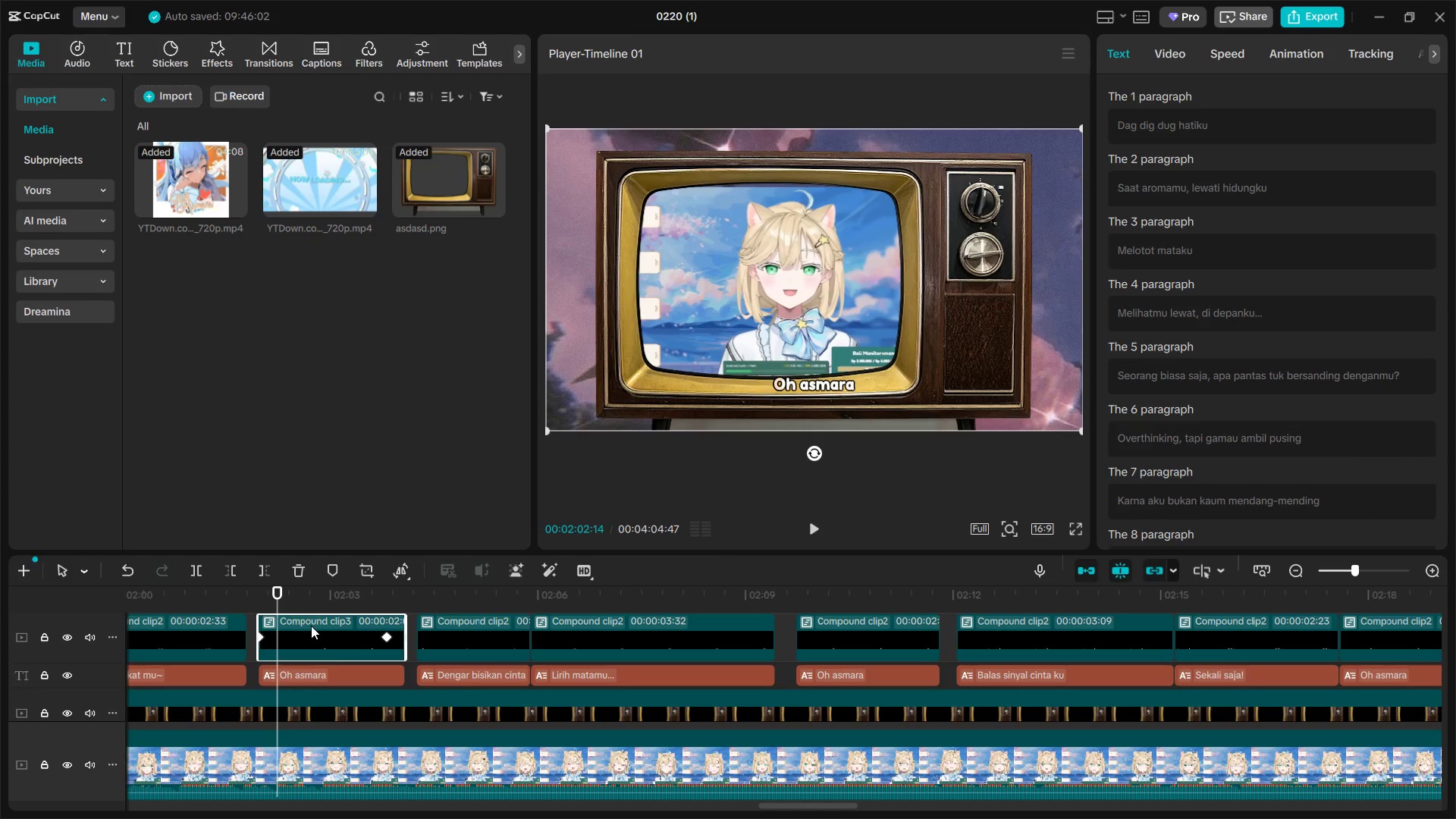 
hold_key(key=ShiftLeft, duration=1.33)
 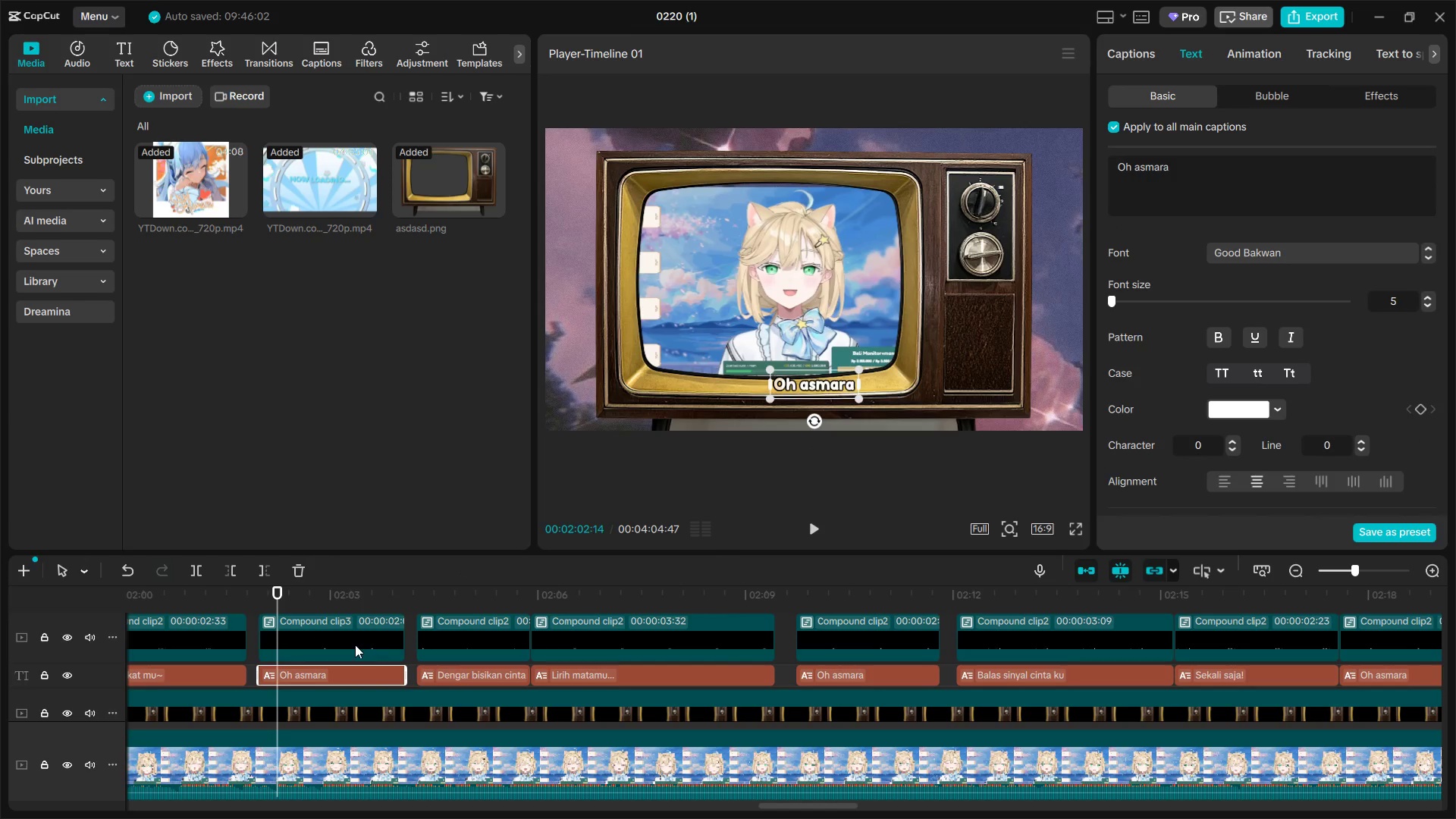 
hold_key(key=ShiftLeft, duration=1.31)
left_click([344, 635])
 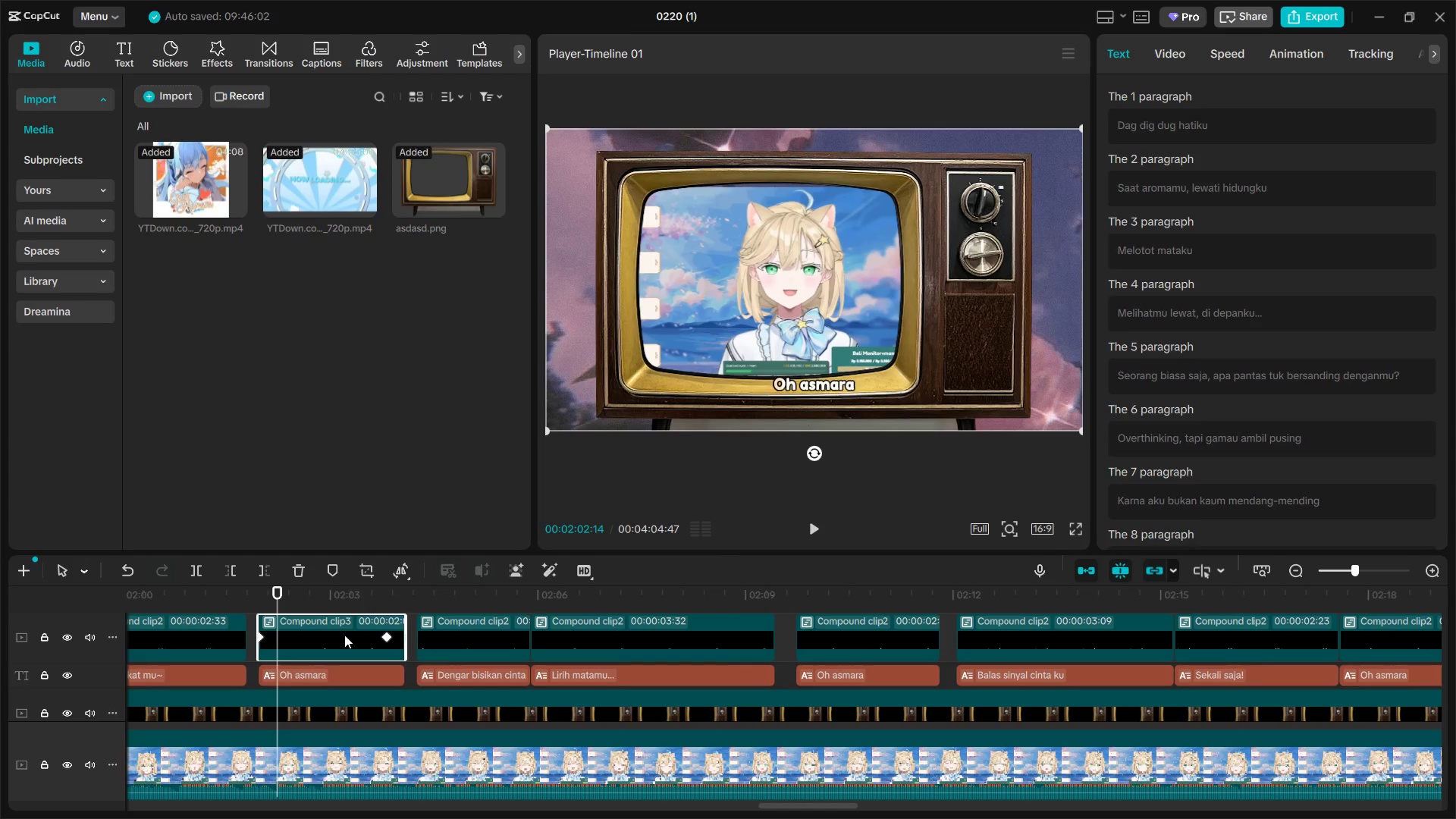 
key(Control+C)
 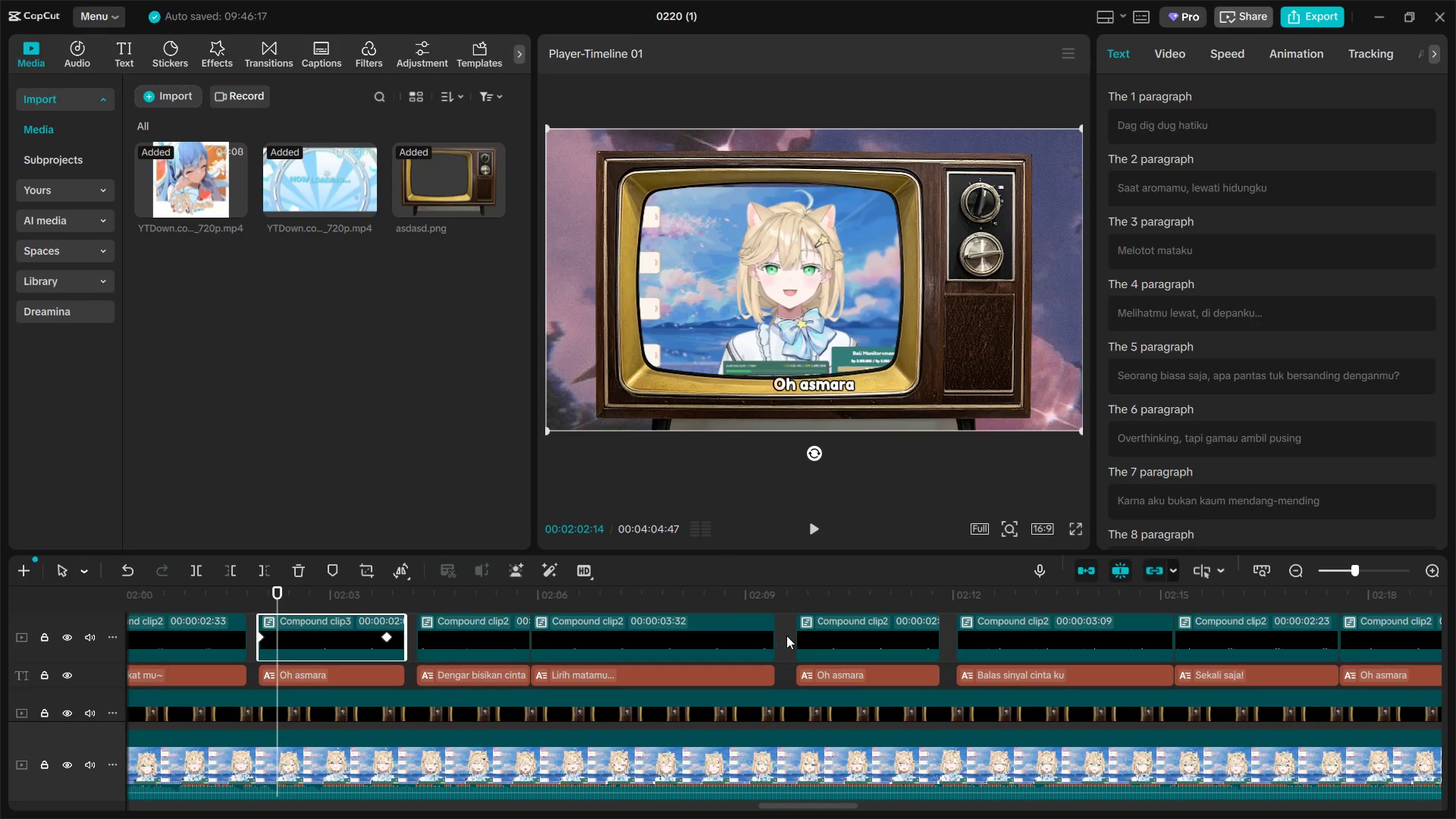 
left_click([789, 633])
 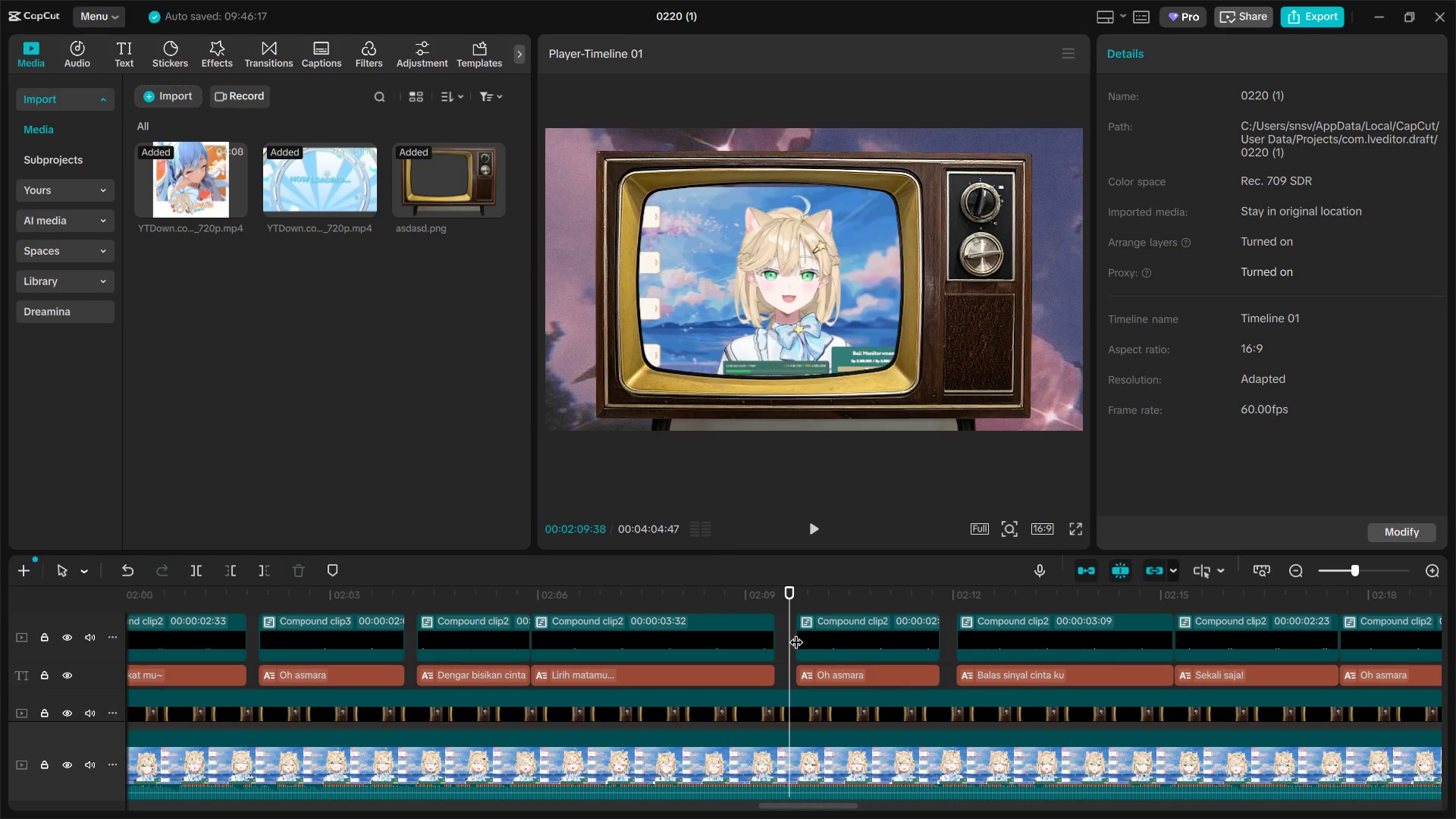 
key(Space)
 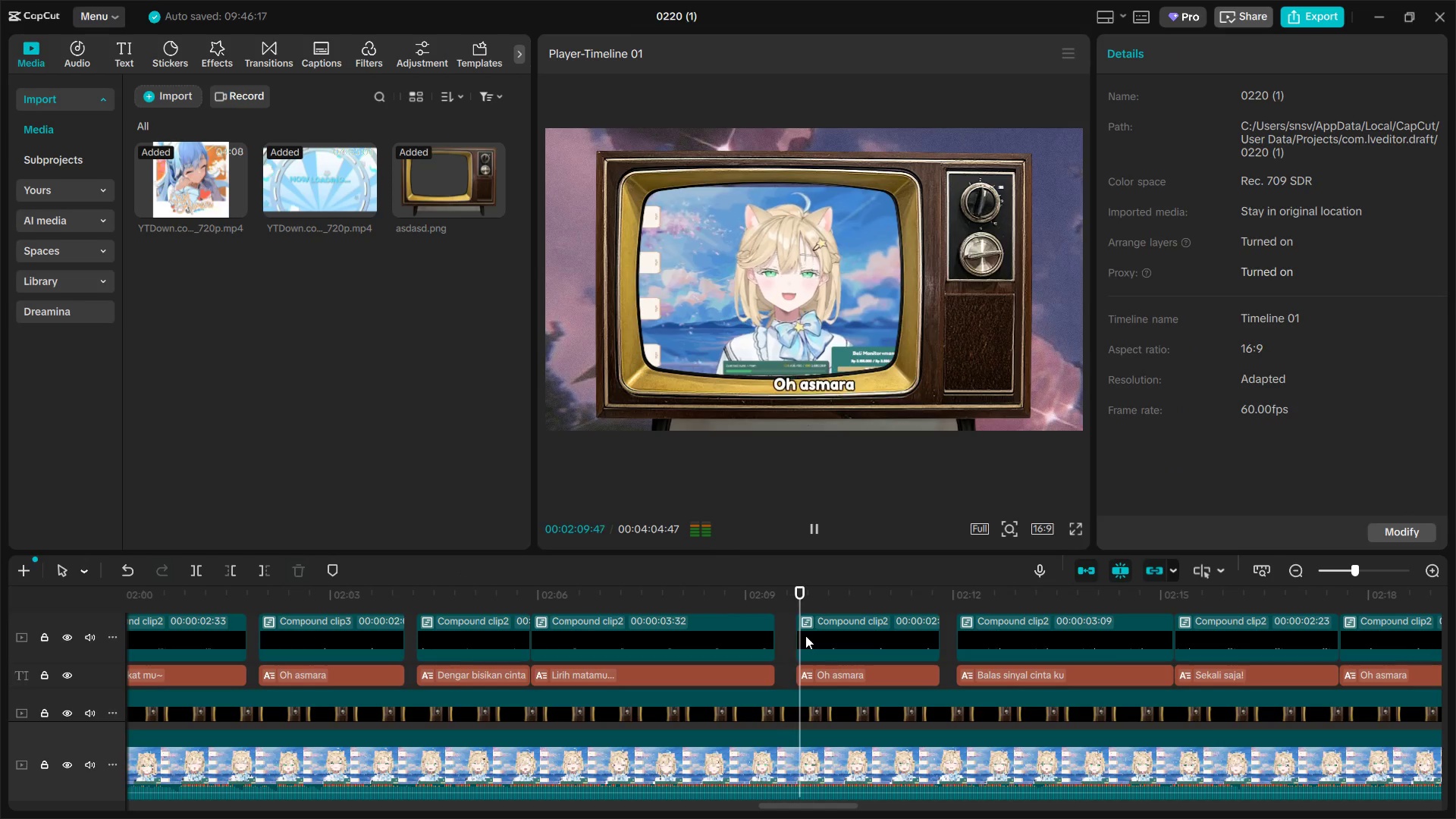 
key(Space)
 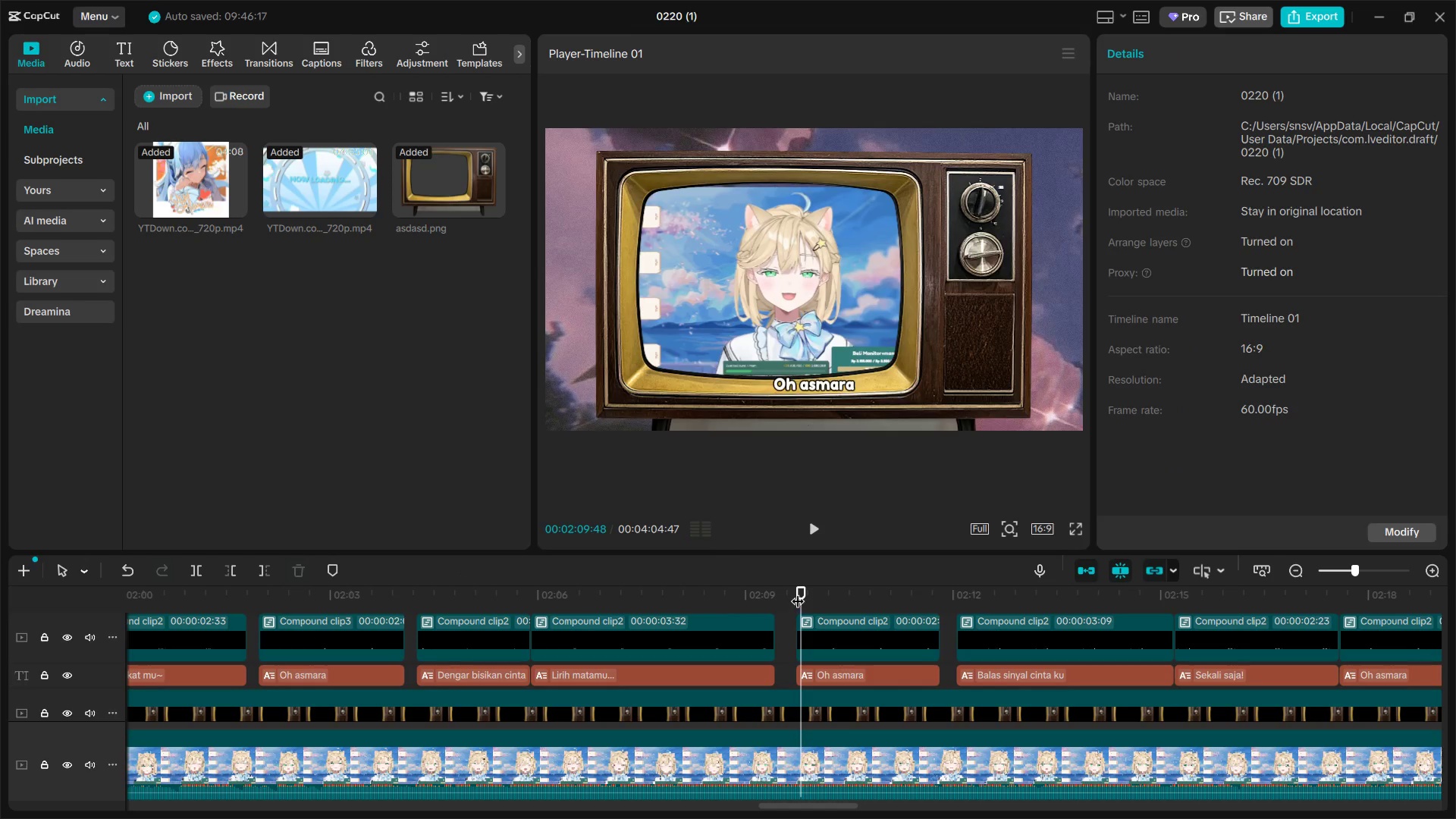 
left_click_drag(start_coordinate=[798, 591], to_coordinate=[793, 591])
 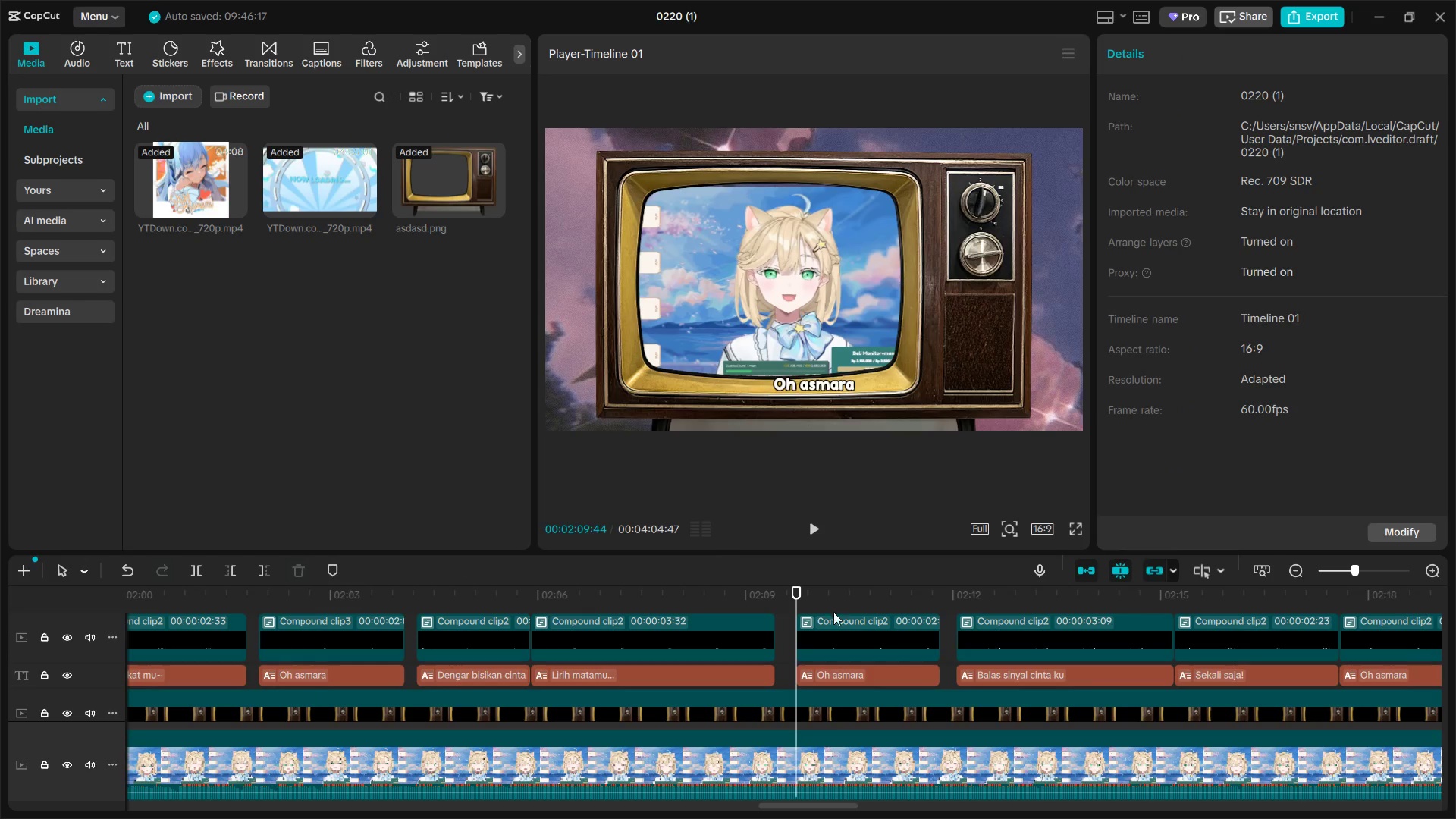 
left_click([838, 632])